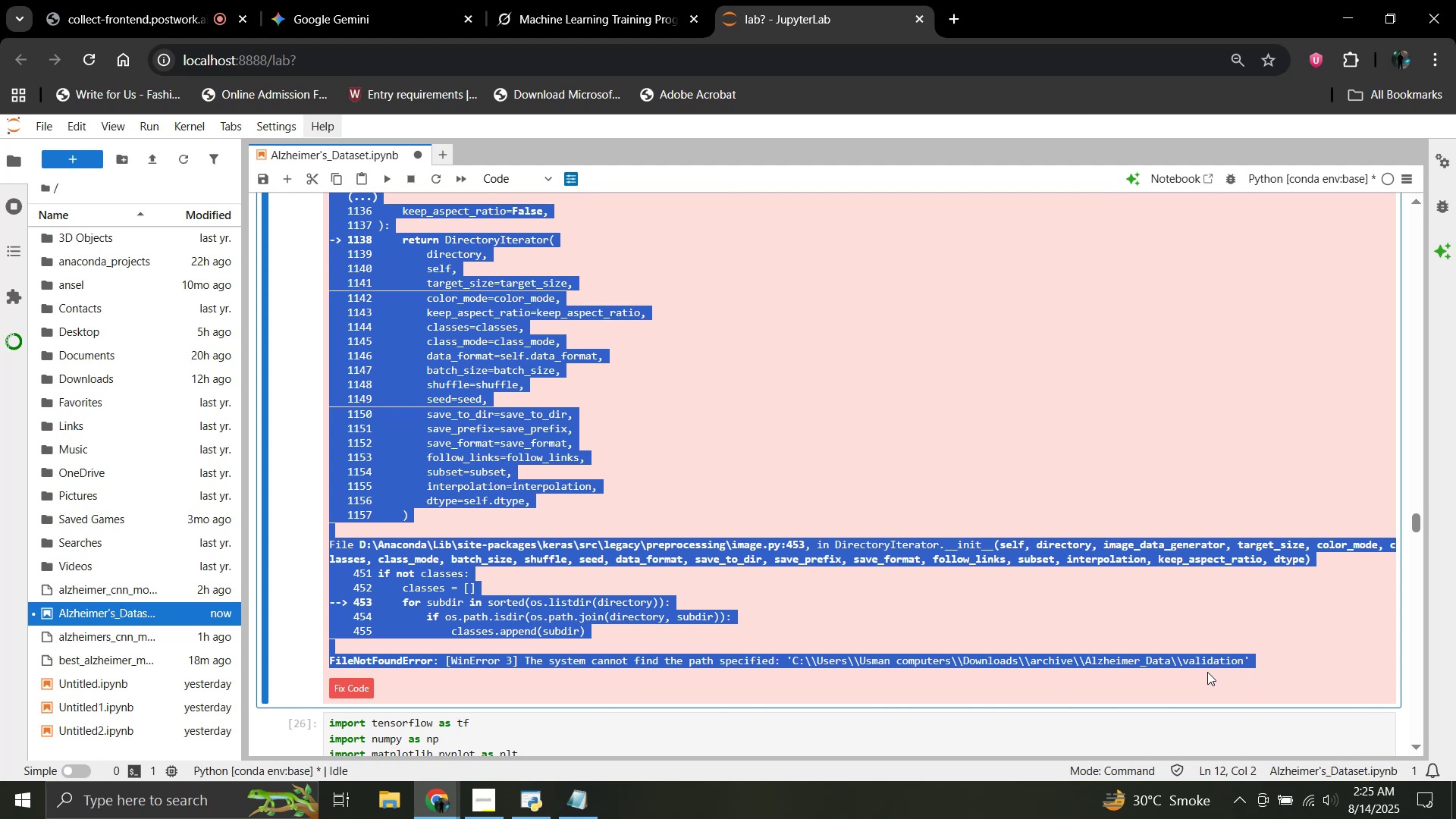 
key(Control+C)
 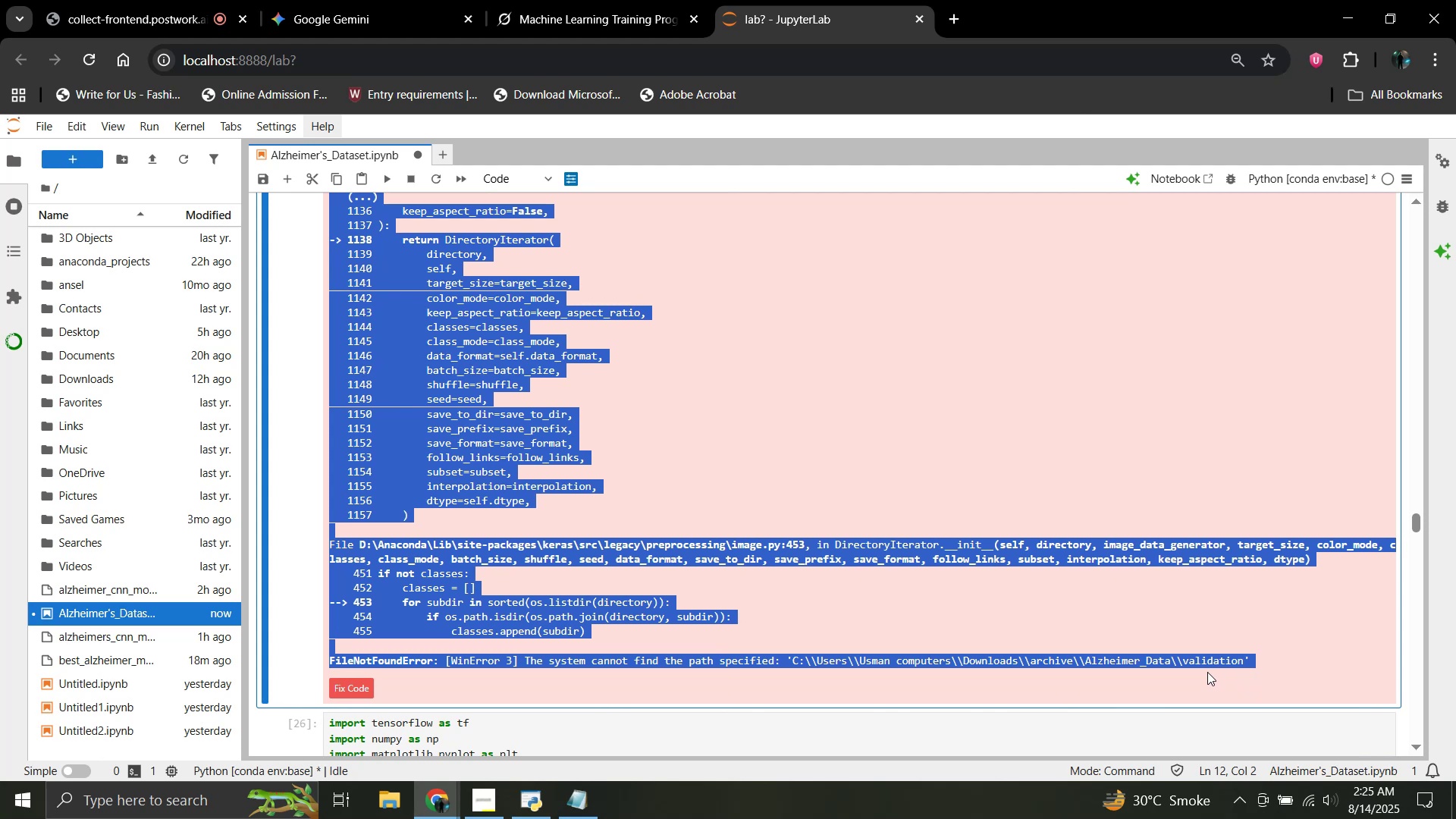 
key(Control+C)
 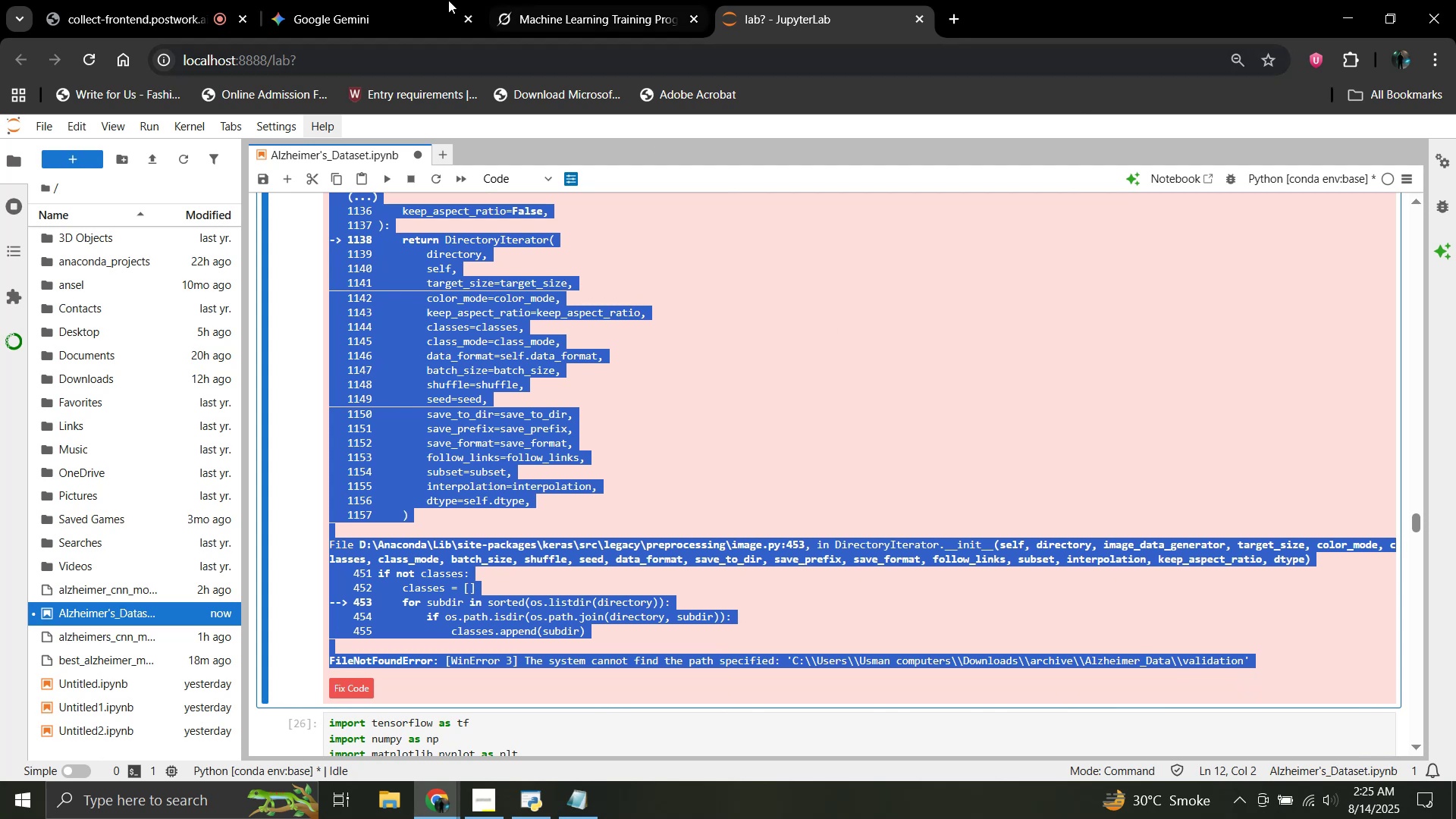 
left_click([419, 0])
 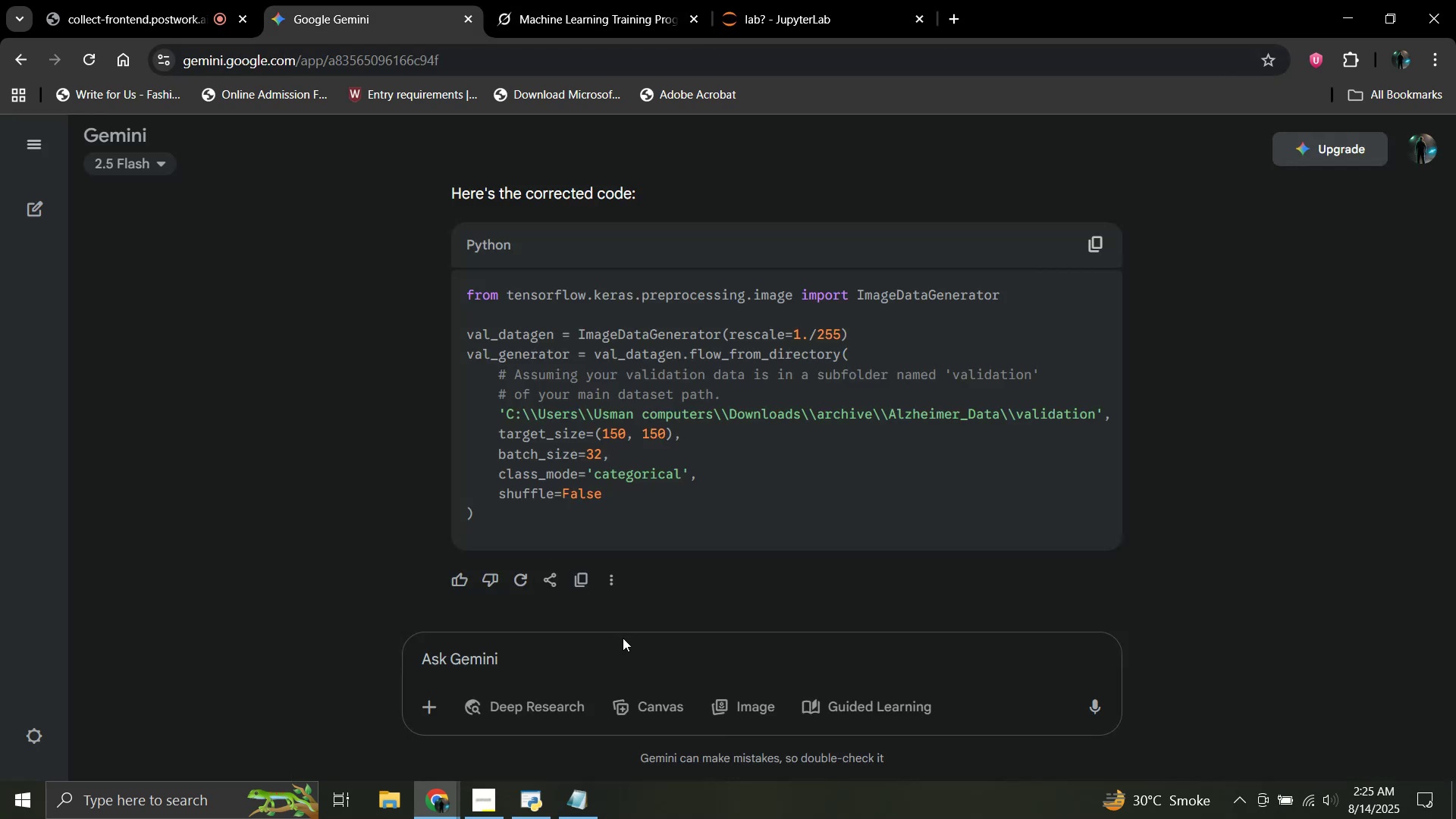 
left_click([631, 648])
 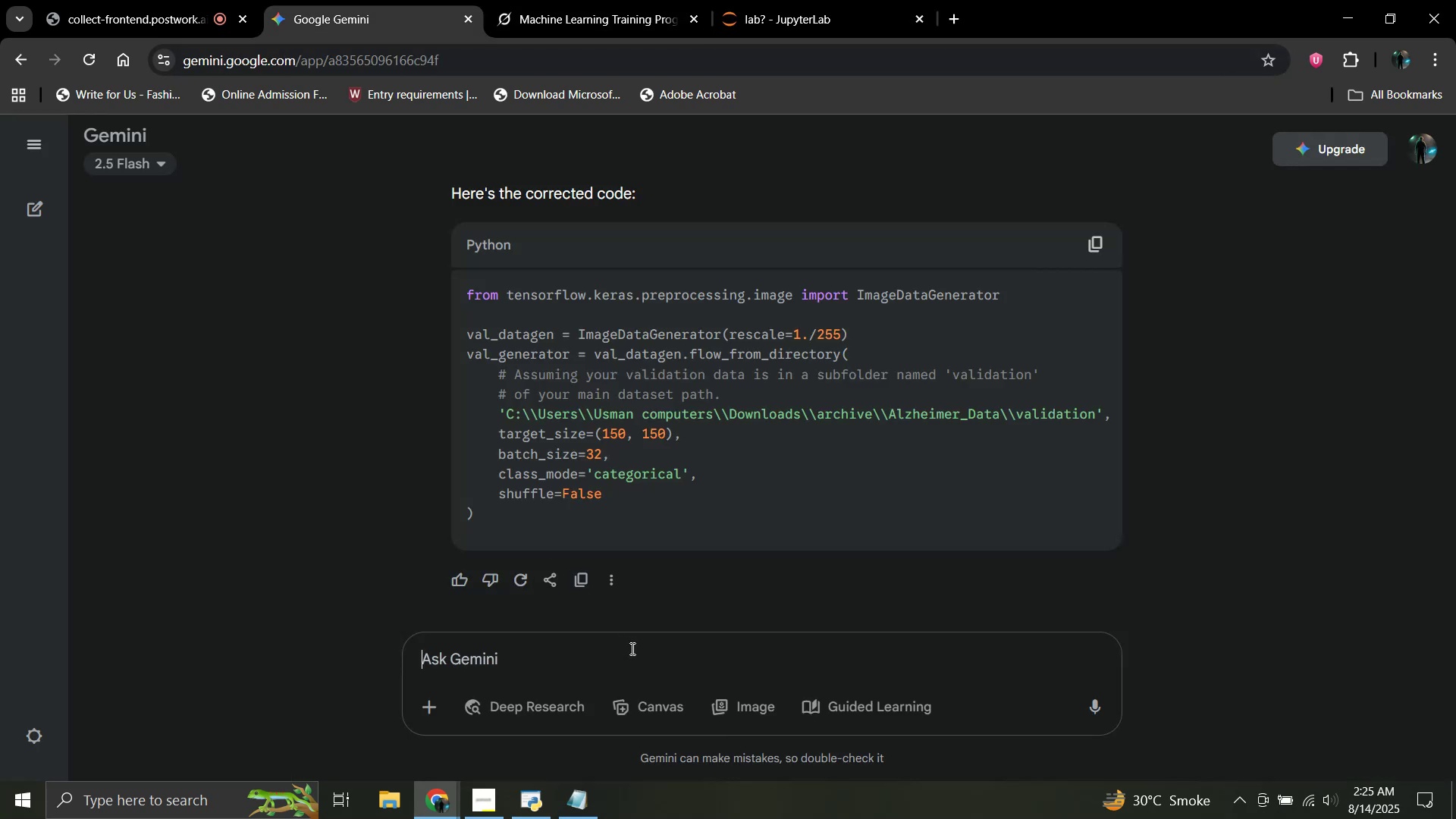 
key(Control+V)
 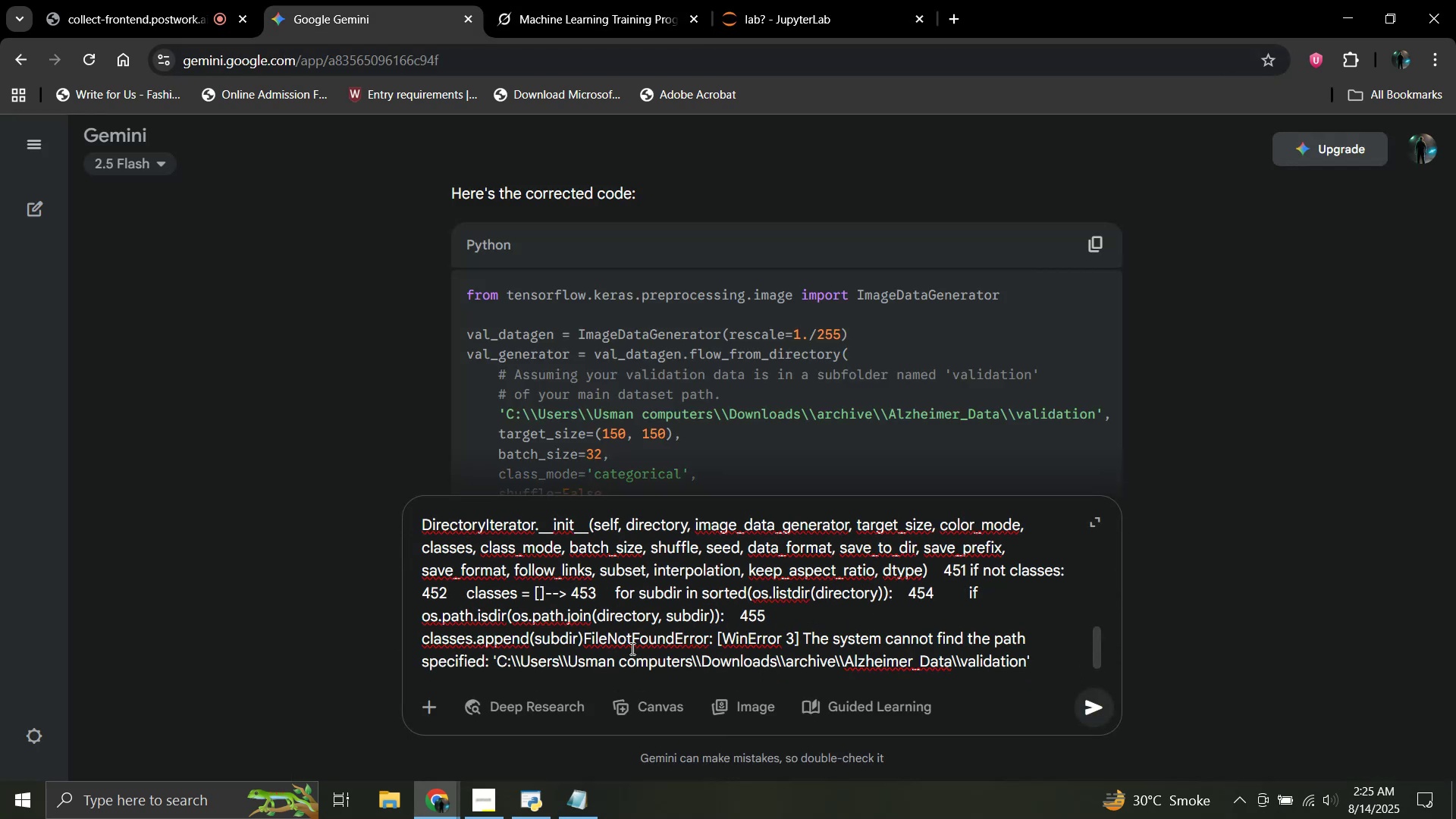 
key(Shift+Enter)
 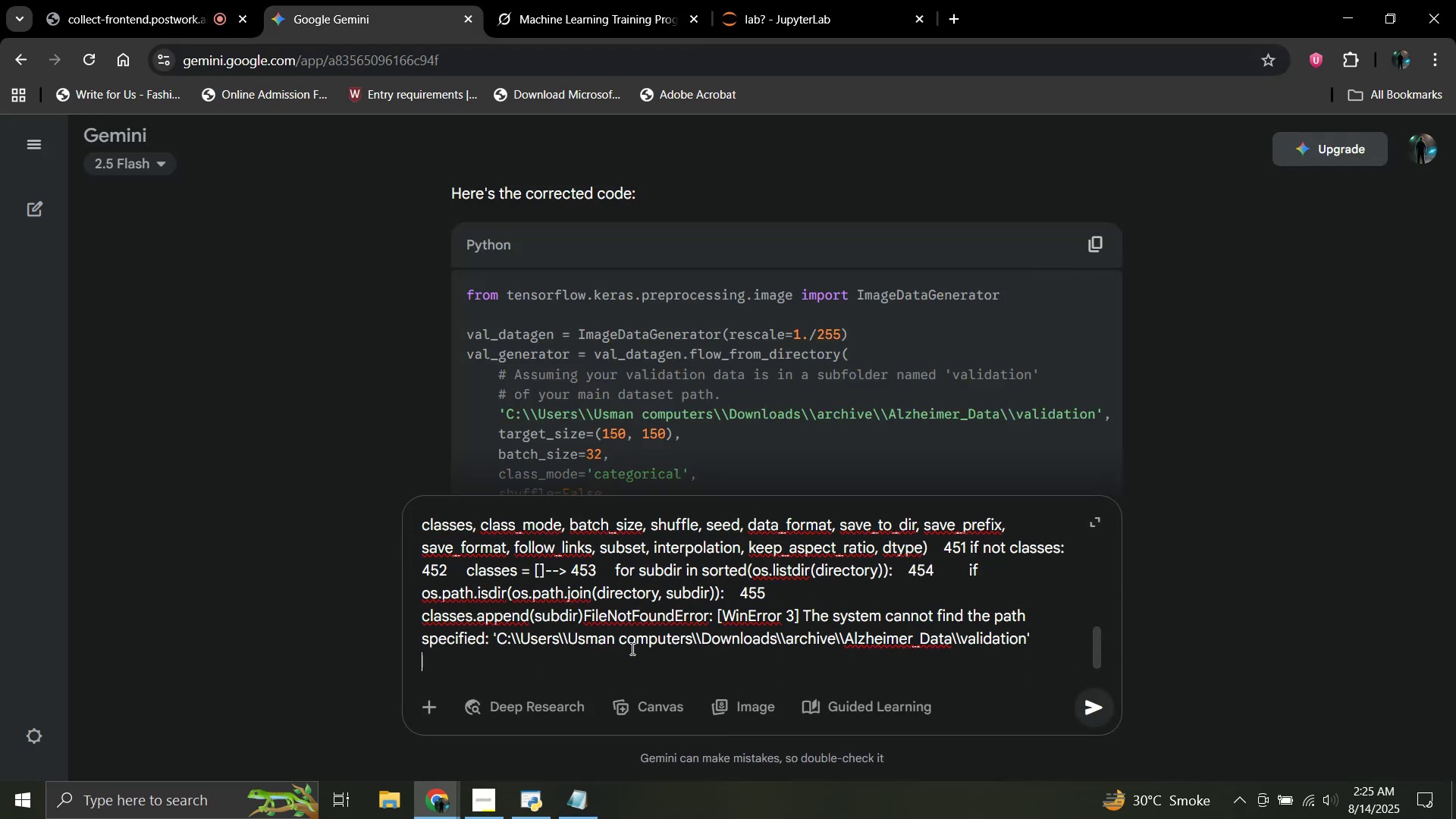 
key(Shift+Enter)
 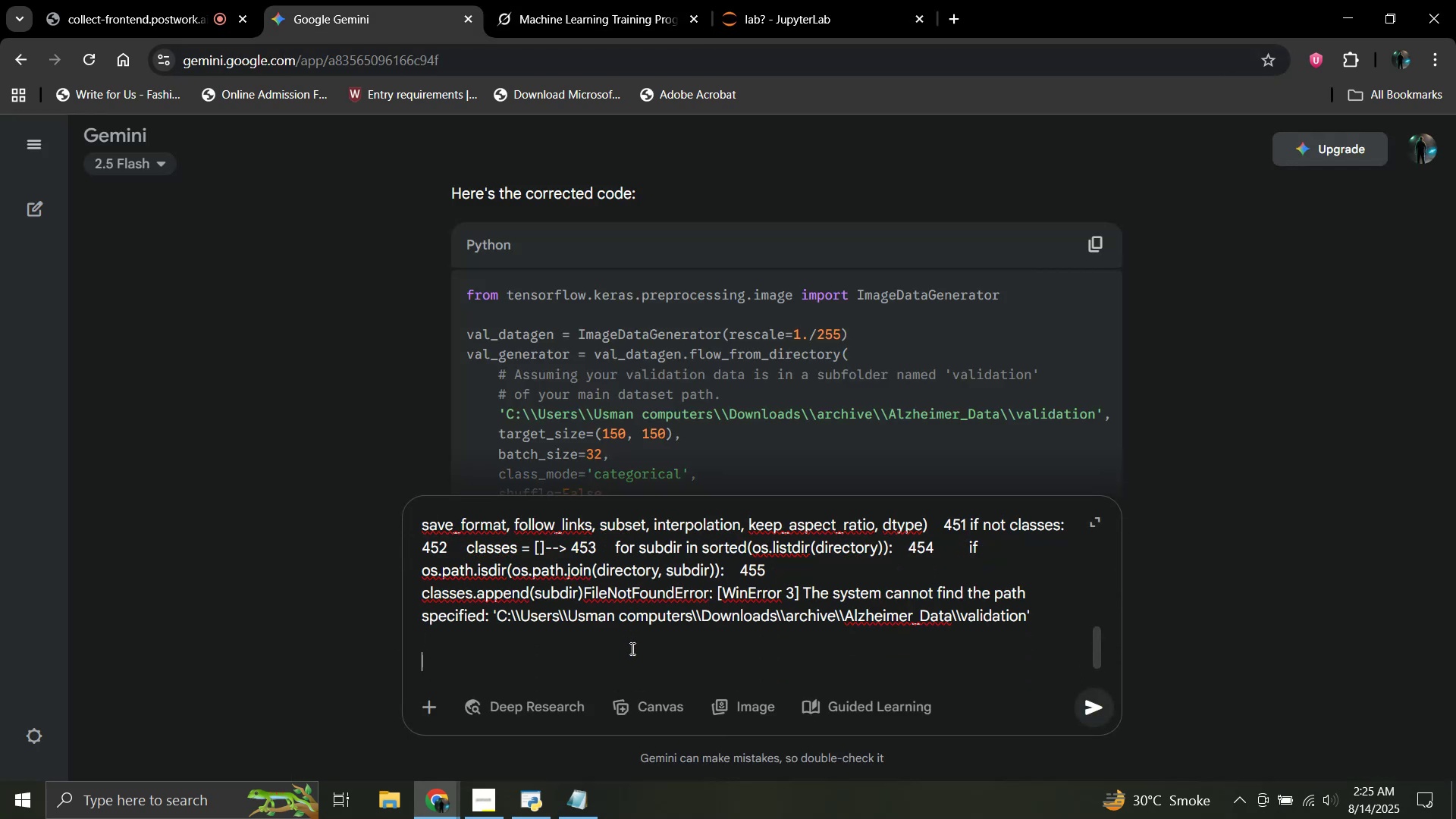 
type(there are no more s)
key(Backspace)
type(sub forledr)
key(Backspace)
key(Backspace)
key(Backspace)
type(der and there won't be)
 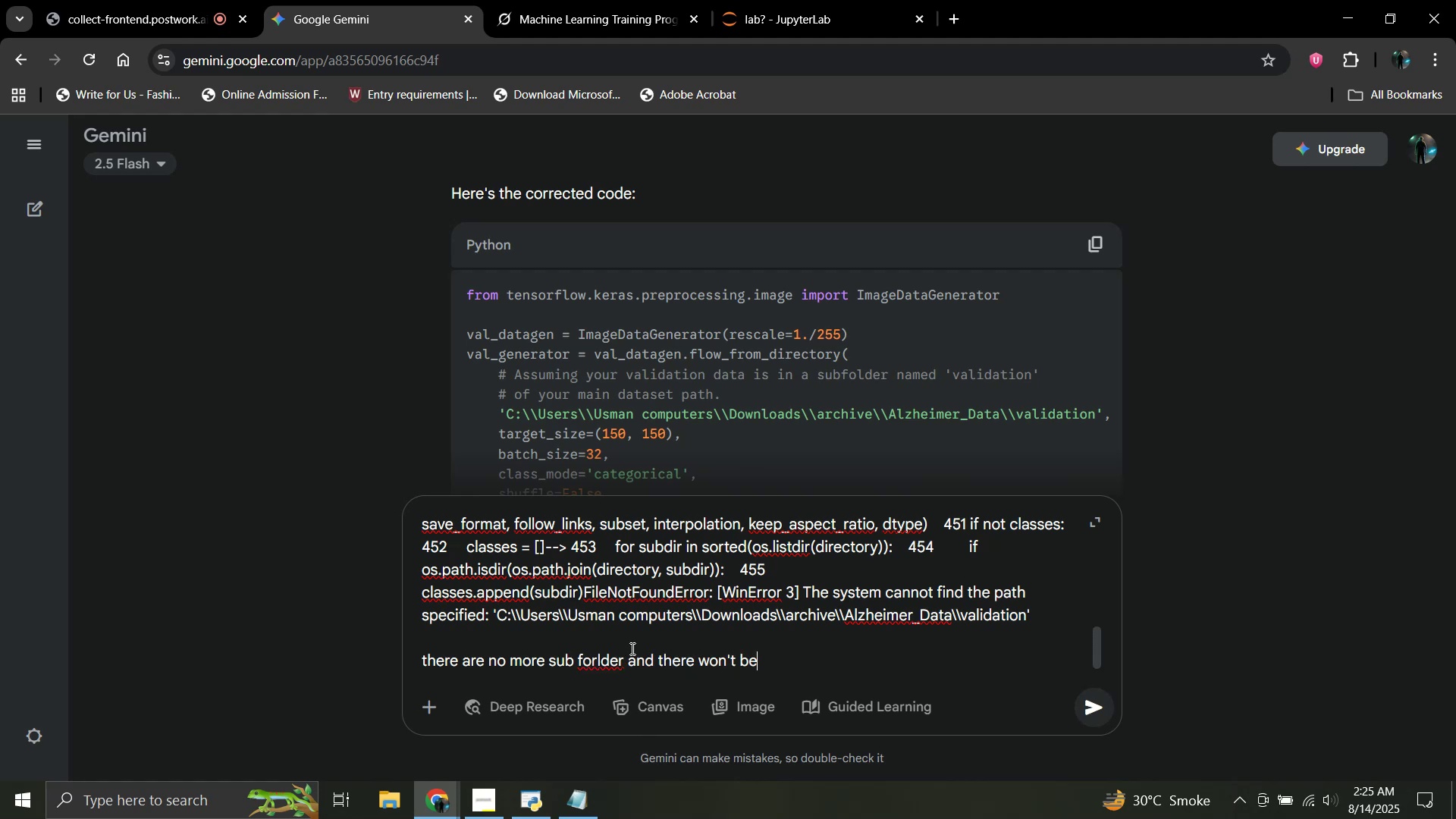 
key(Enter)
 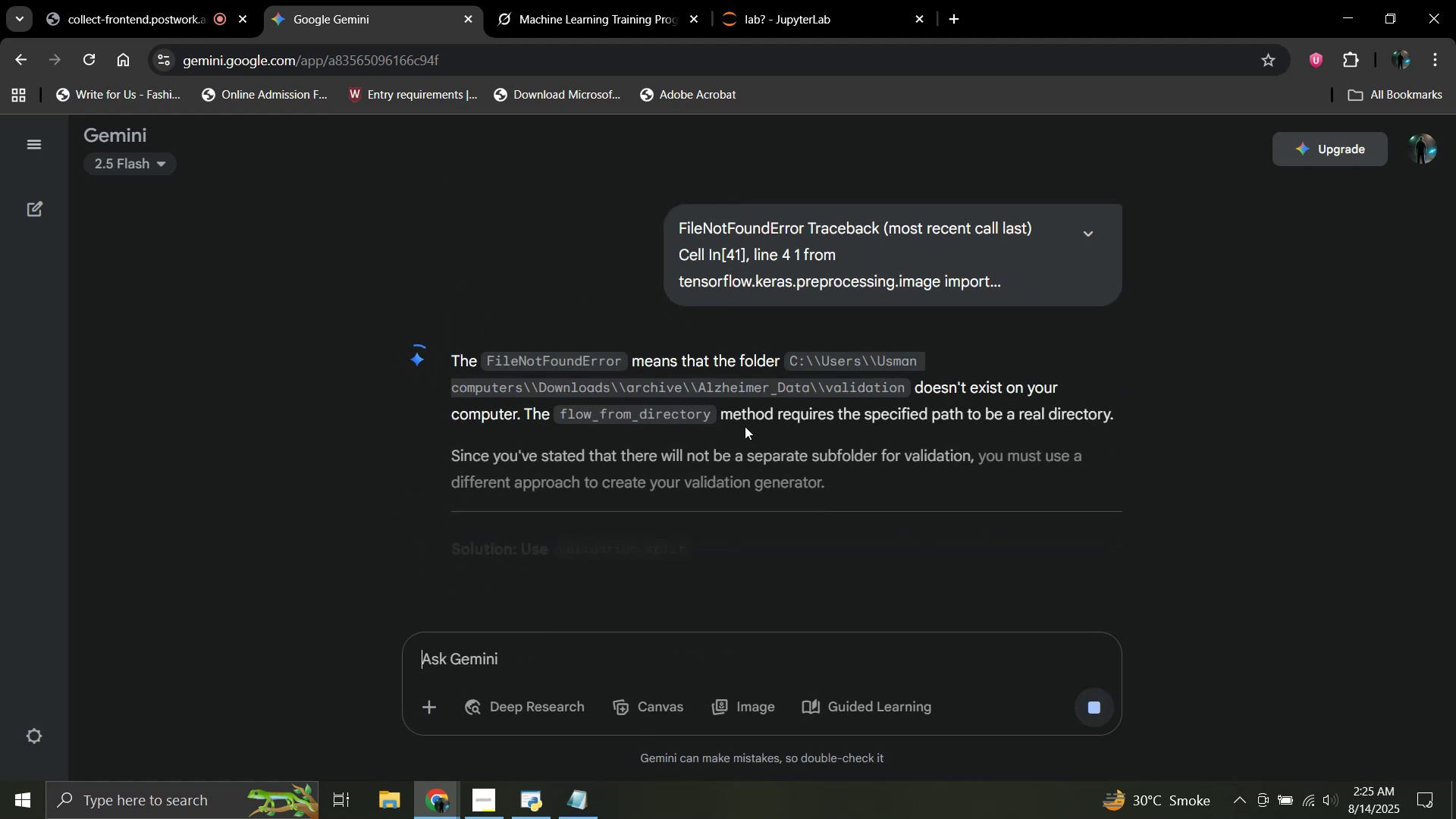 
scroll: coordinate [745, 426], scroll_direction: down, amount: 3.0
 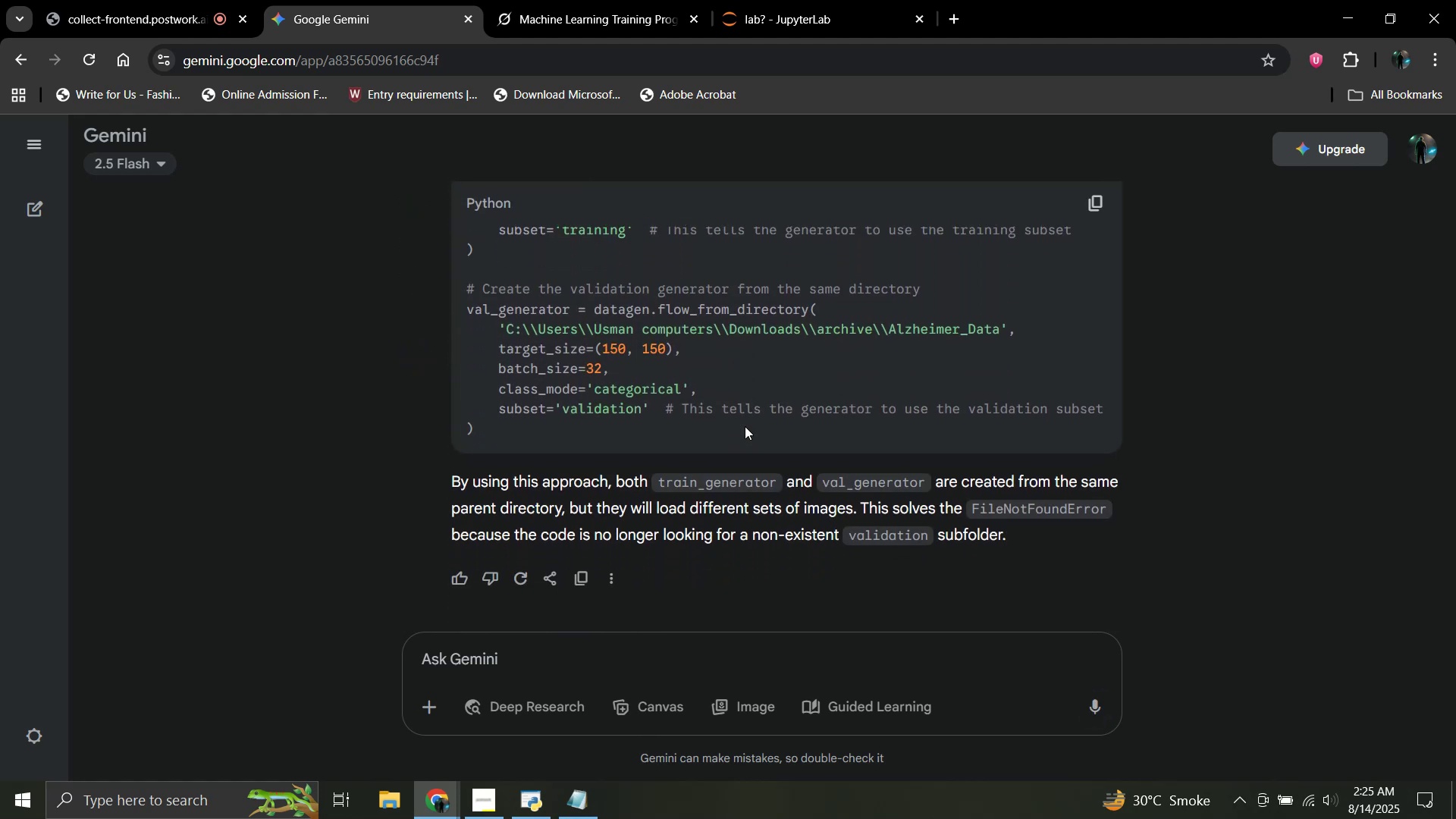 
scroll: coordinate [745, 426], scroll_direction: up, amount: 1.0
 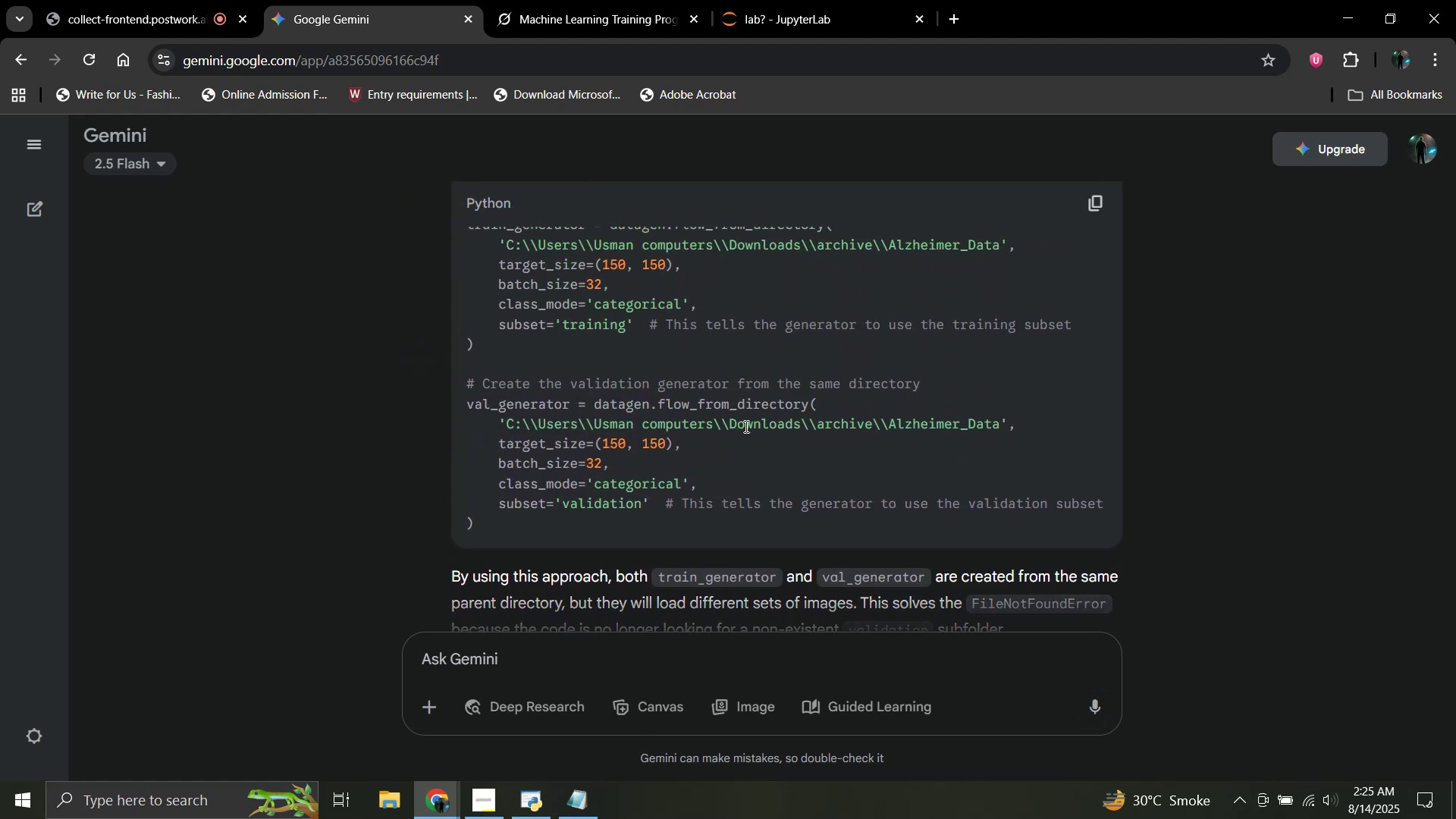 
scroll: coordinate [745, 426], scroll_direction: down, amount: 1.0
 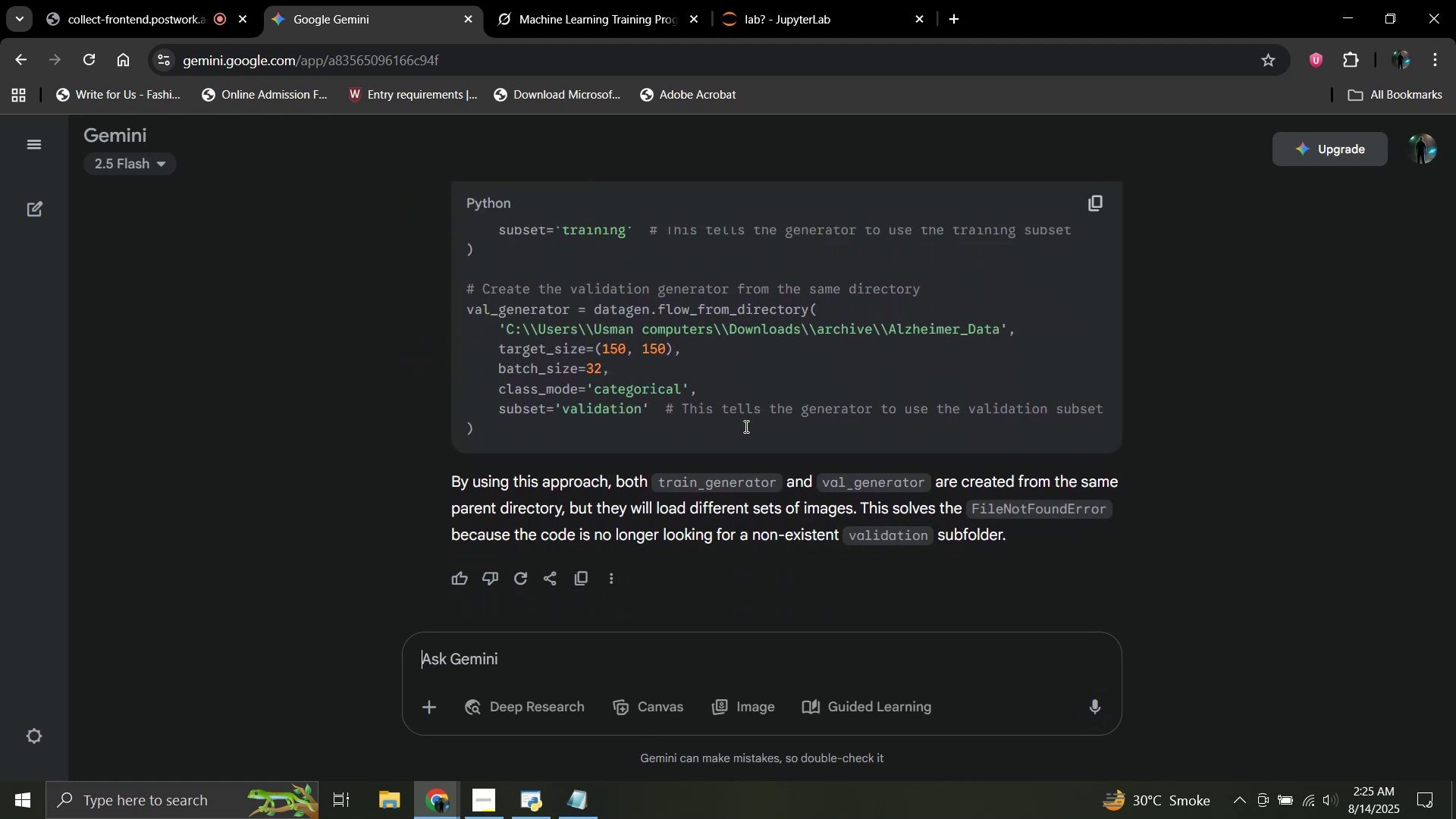 
scroll: coordinate [745, 426], scroll_direction: up, amount: 5.0
 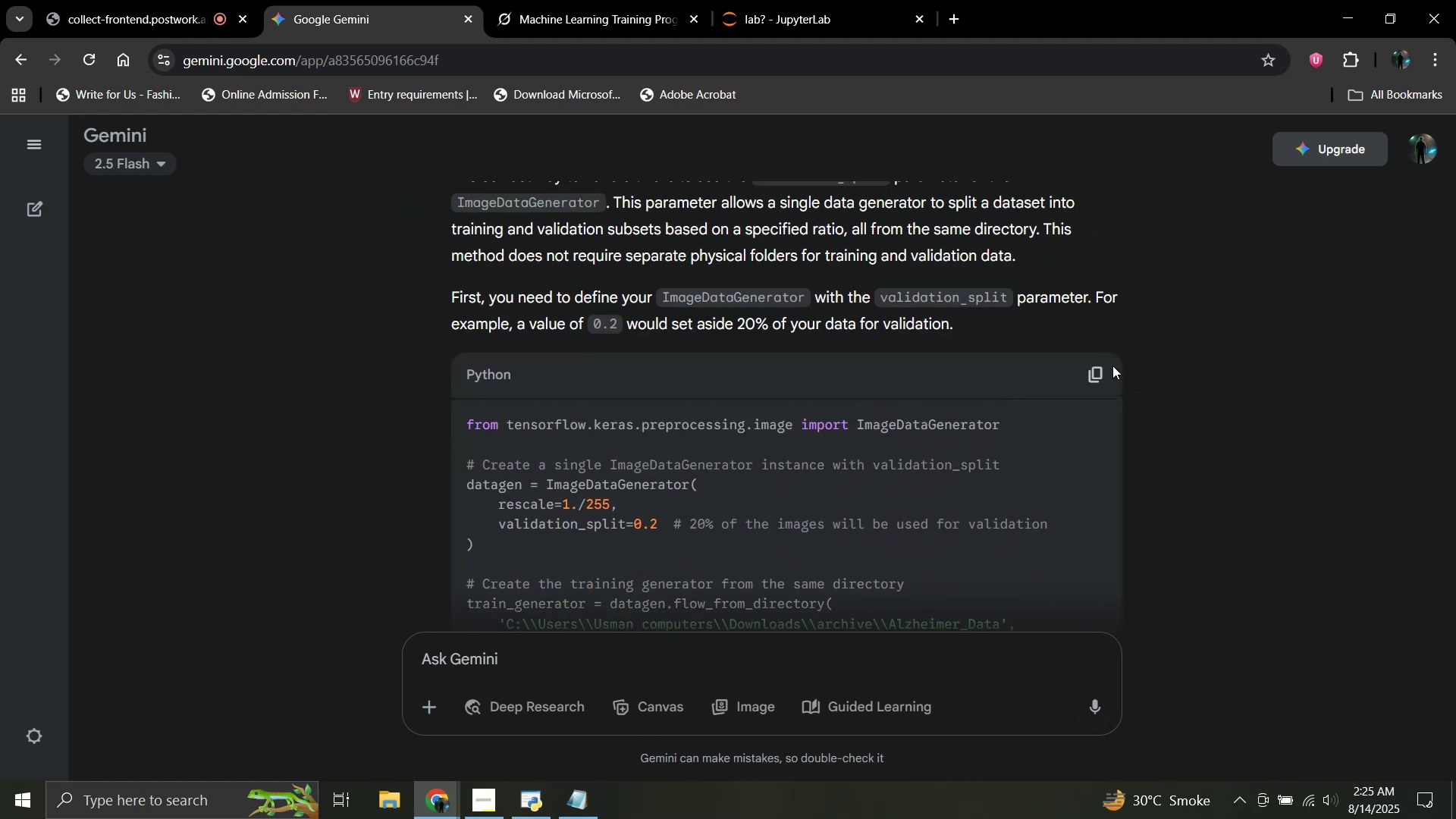 
left_click([1102, 362])
 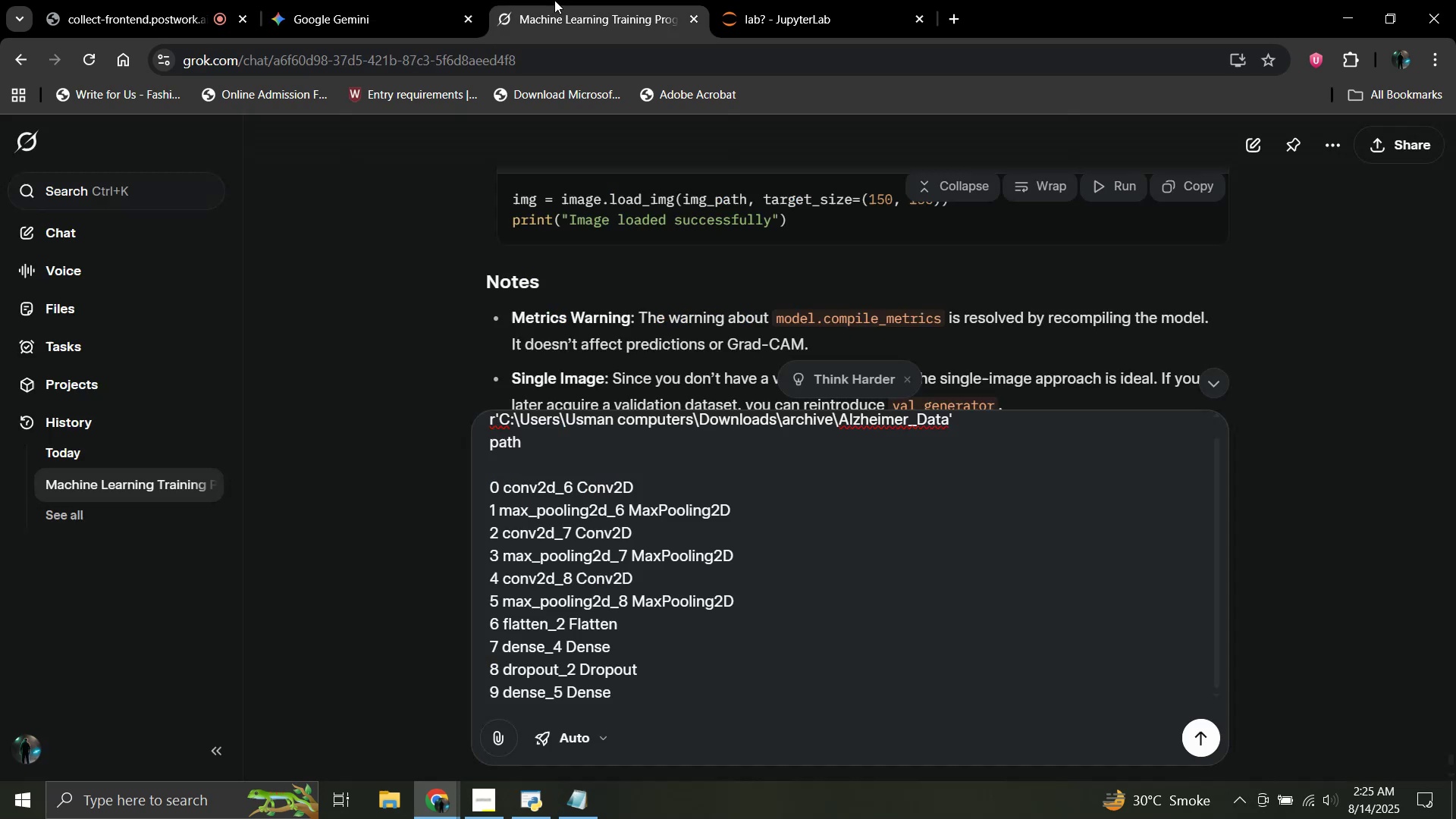 
double_click([799, 0])
 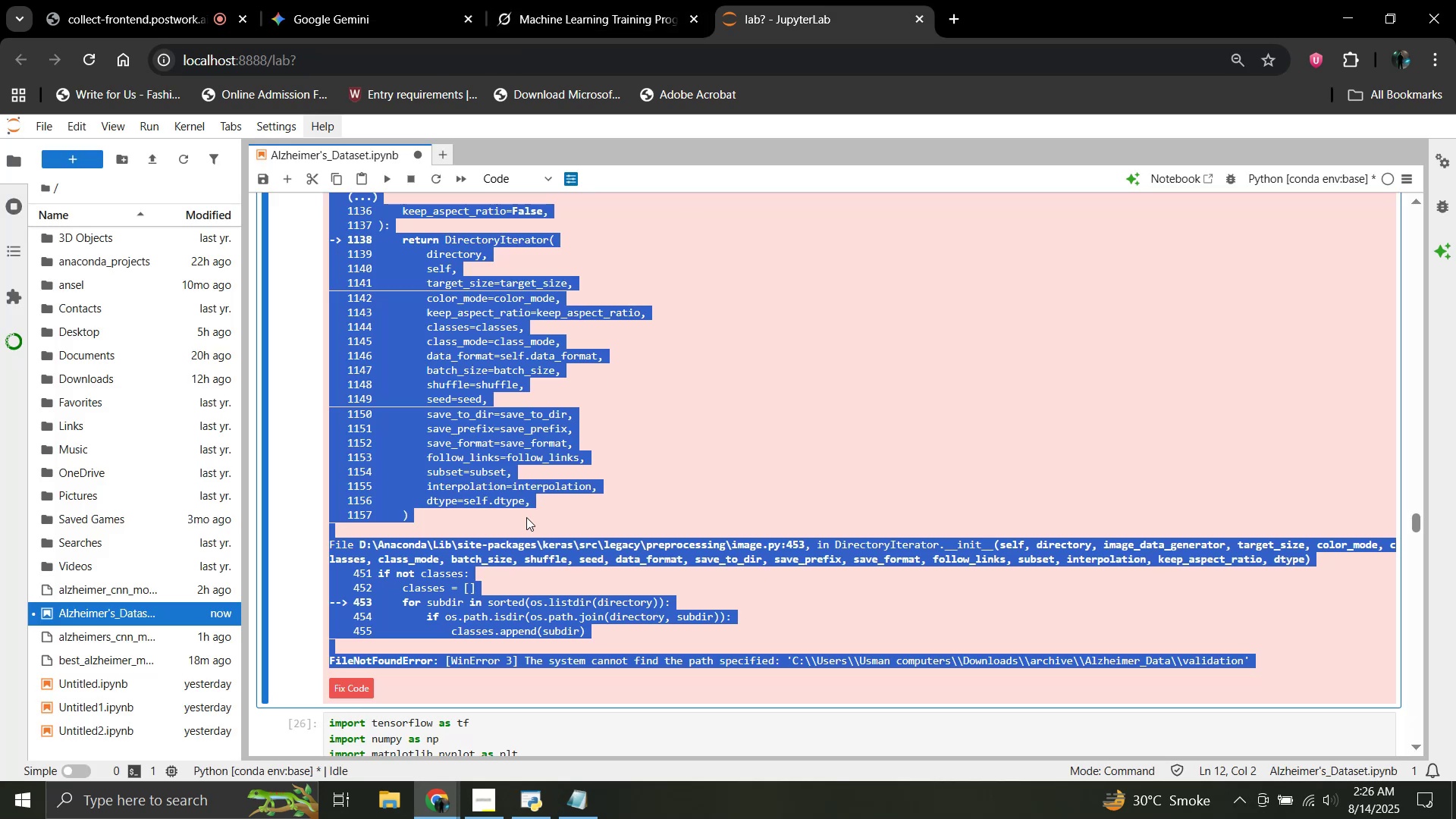 
scroll: coordinate [522, 519], scroll_direction: up, amount: 6.0
 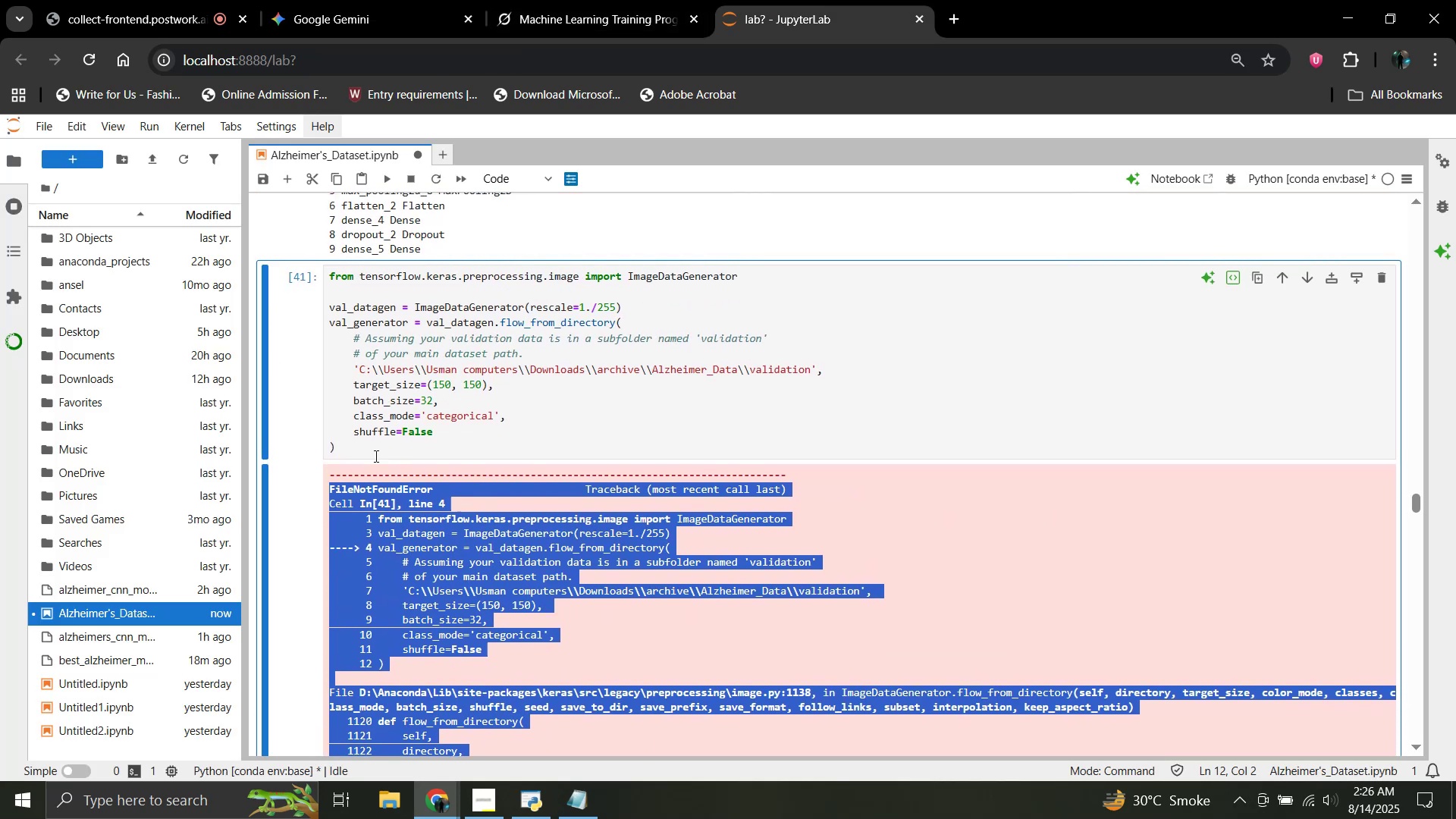 
left_click_drag(start_coordinate=[358, 449], to_coordinate=[325, 273])
 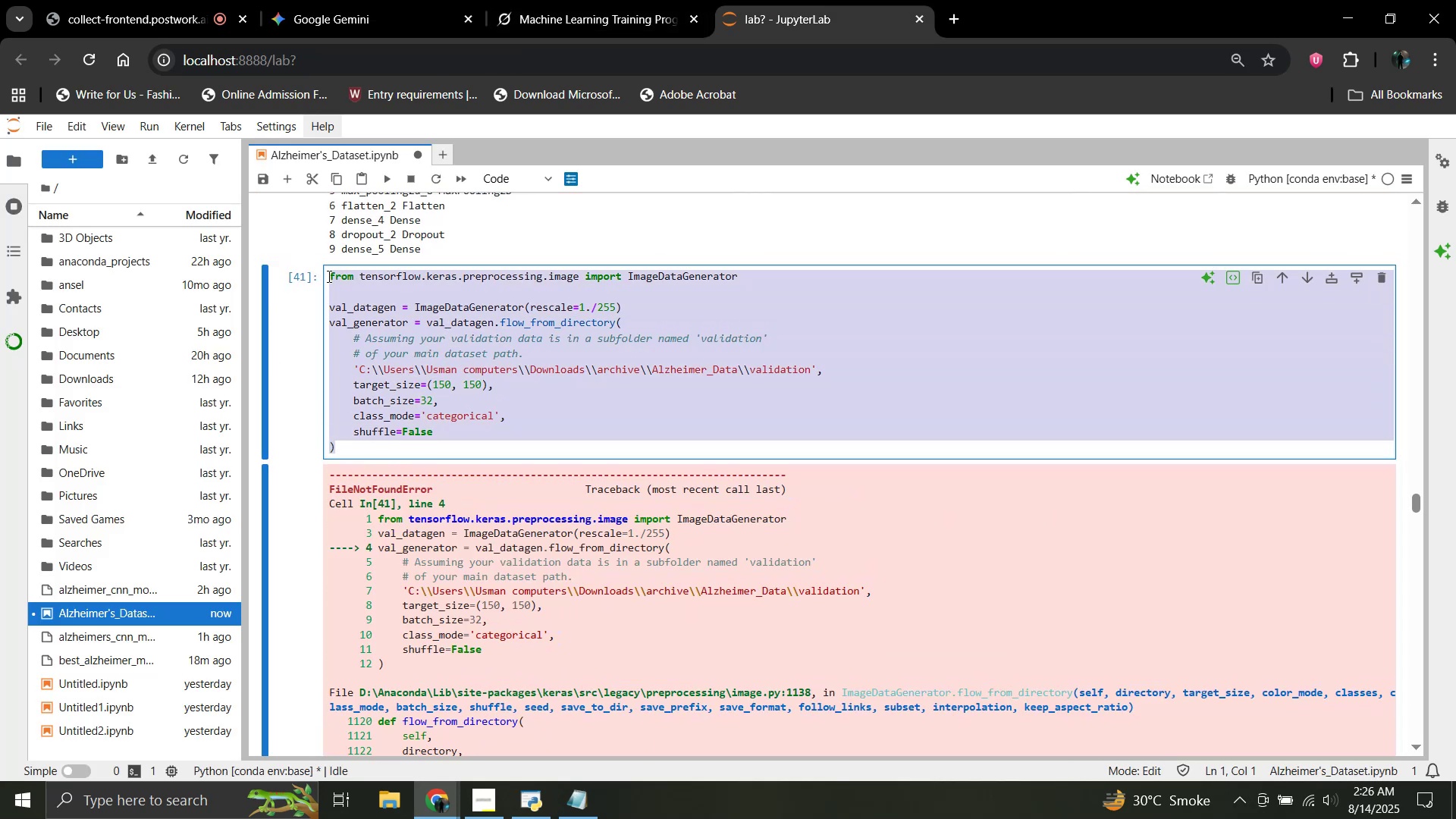 
key(Control+V)
 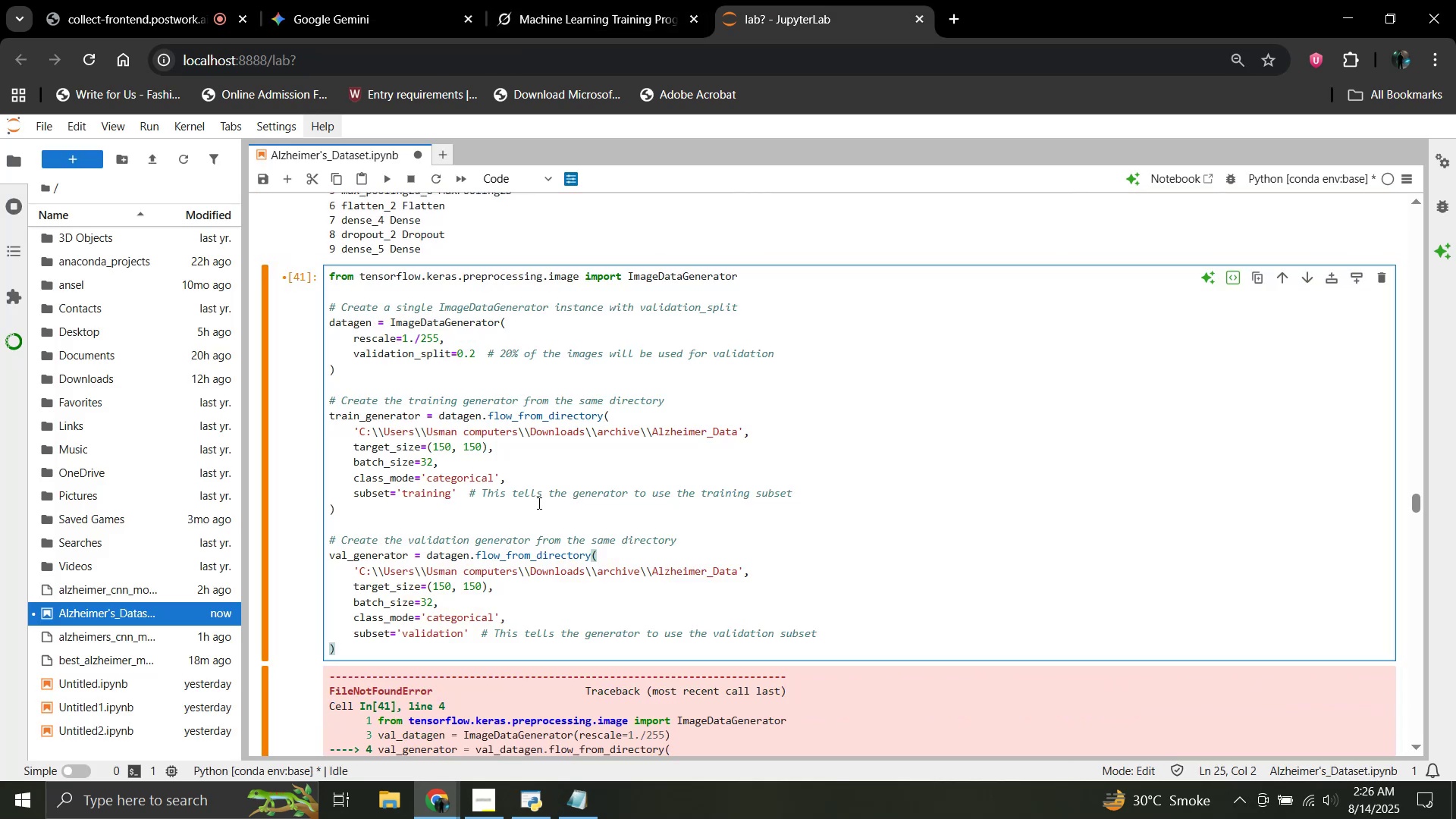 
key(Shift+Enter)
 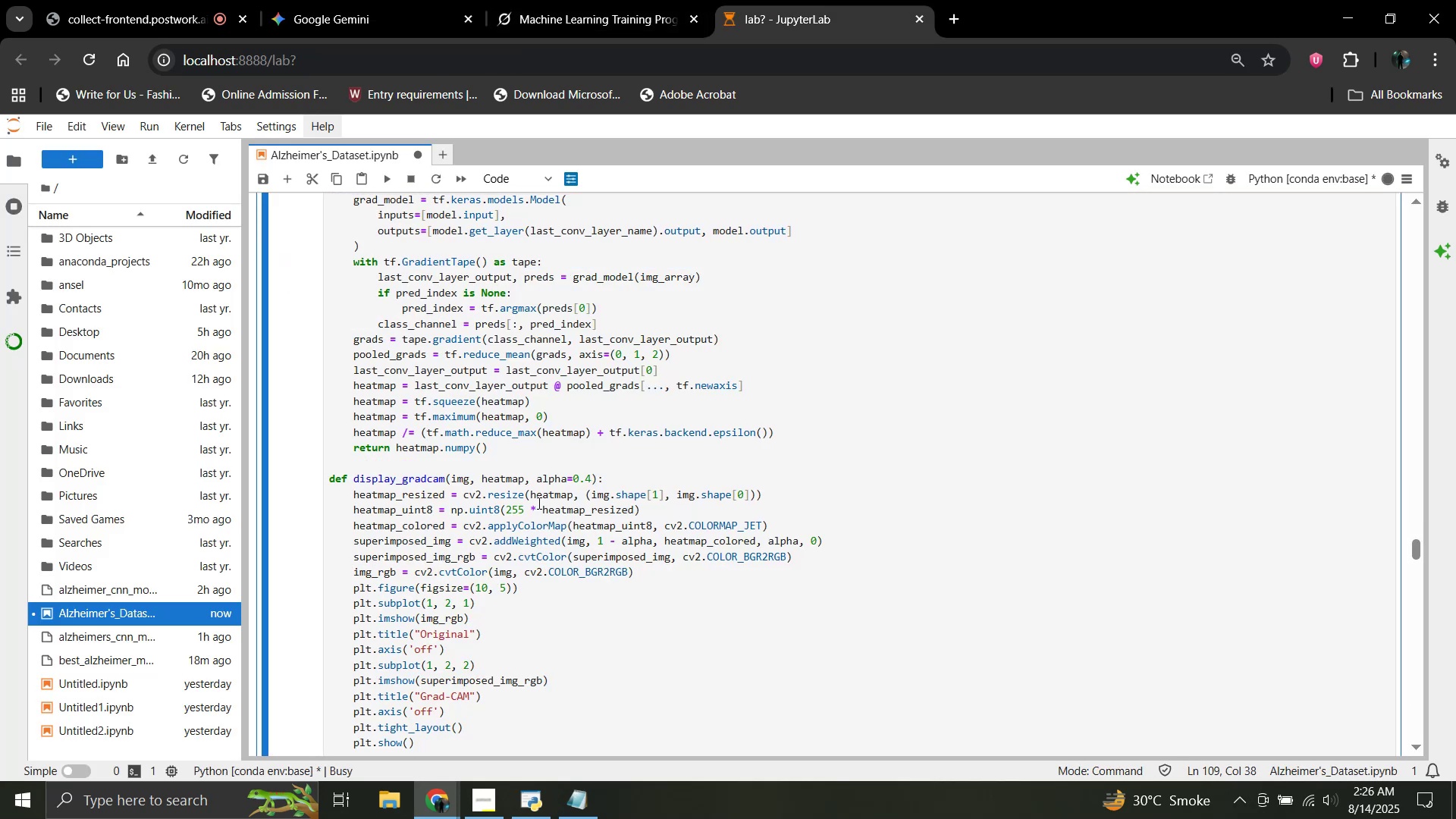 
scroll: coordinate [538, 504], scroll_direction: up, amount: 10.0
 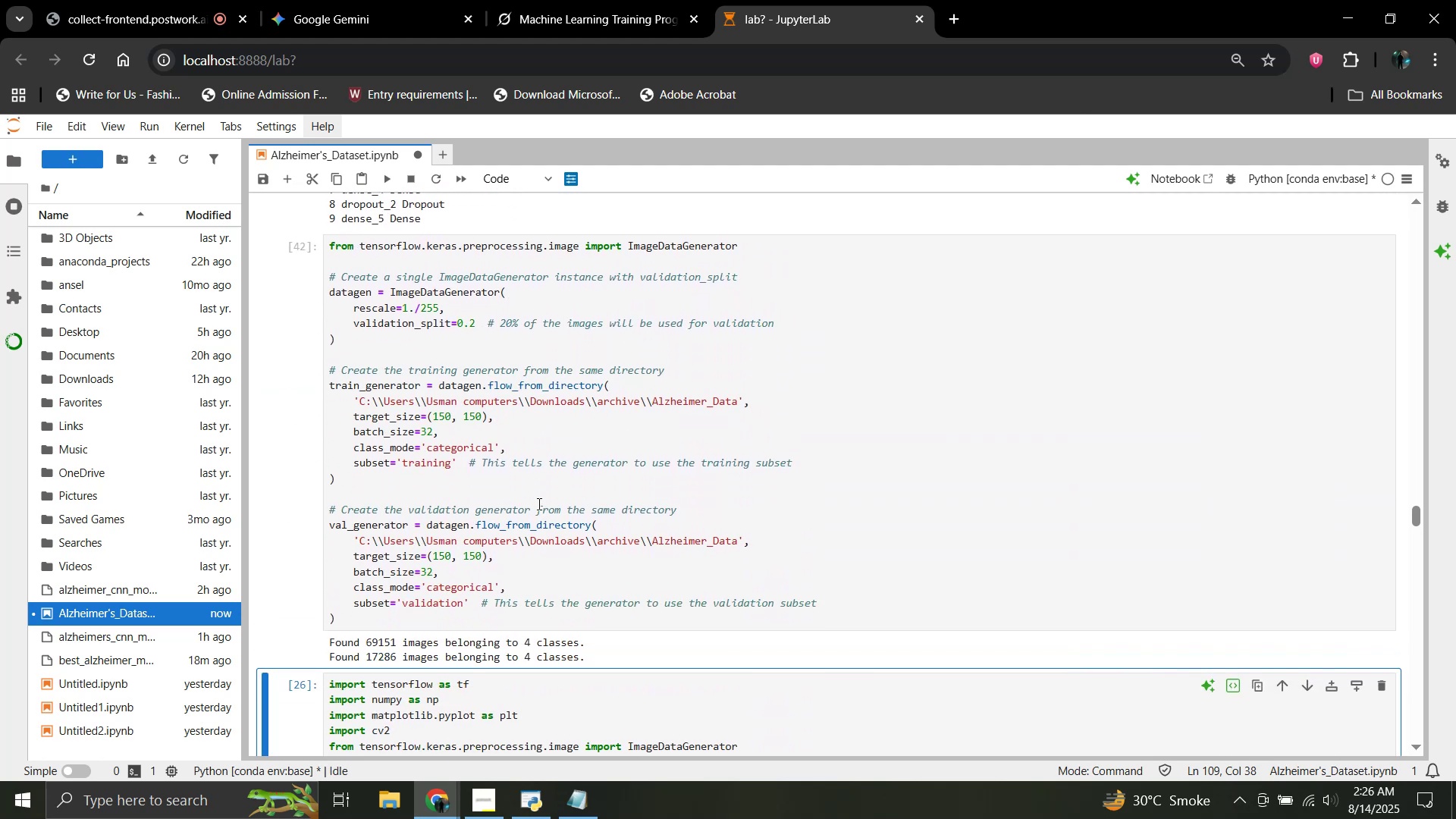 
scroll: coordinate [538, 504], scroll_direction: down, amount: 1.0
 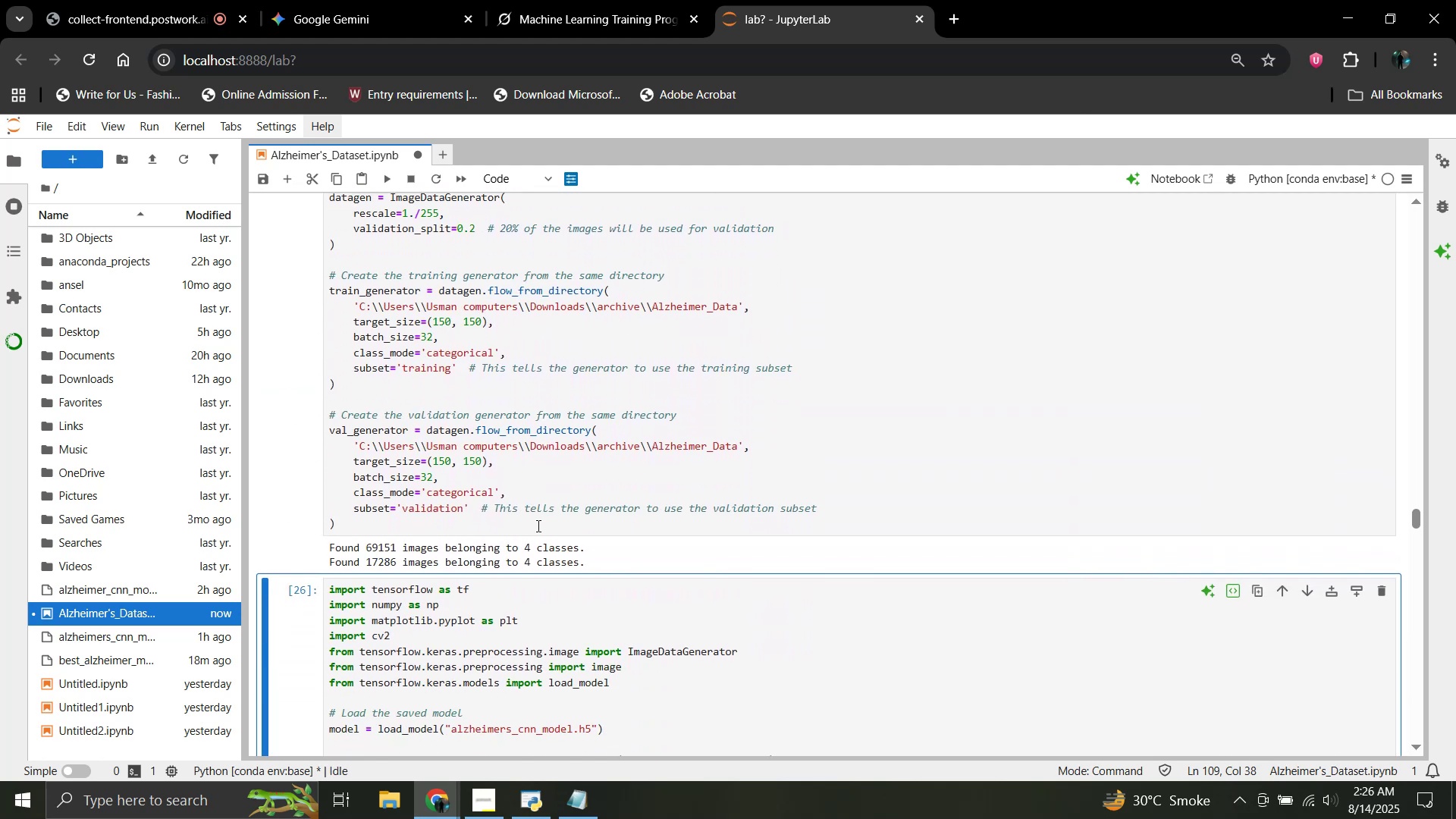 
left_click([613, 14])
 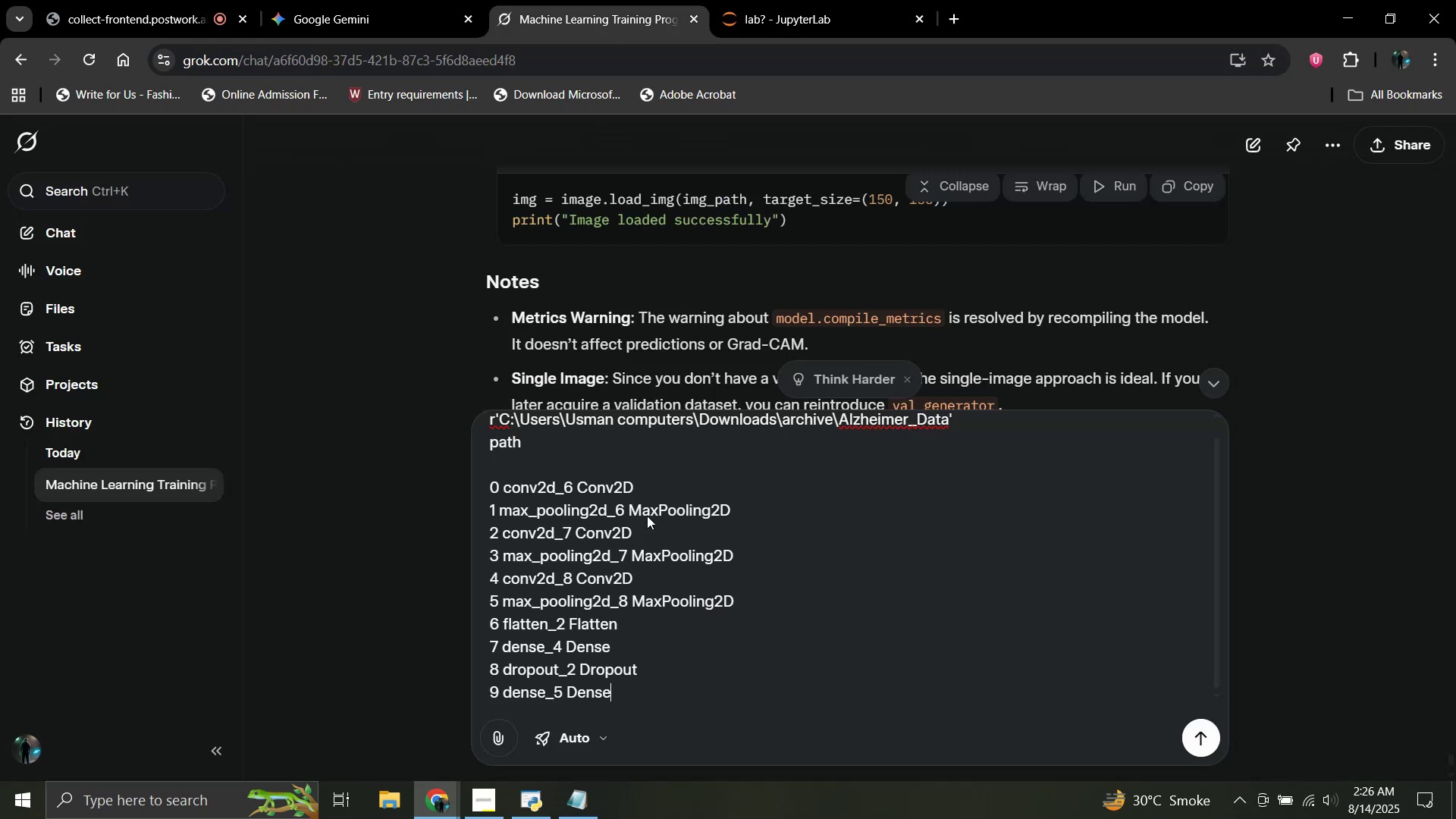 
scroll: coordinate [647, 516], scroll_direction: down, amount: 2.0
 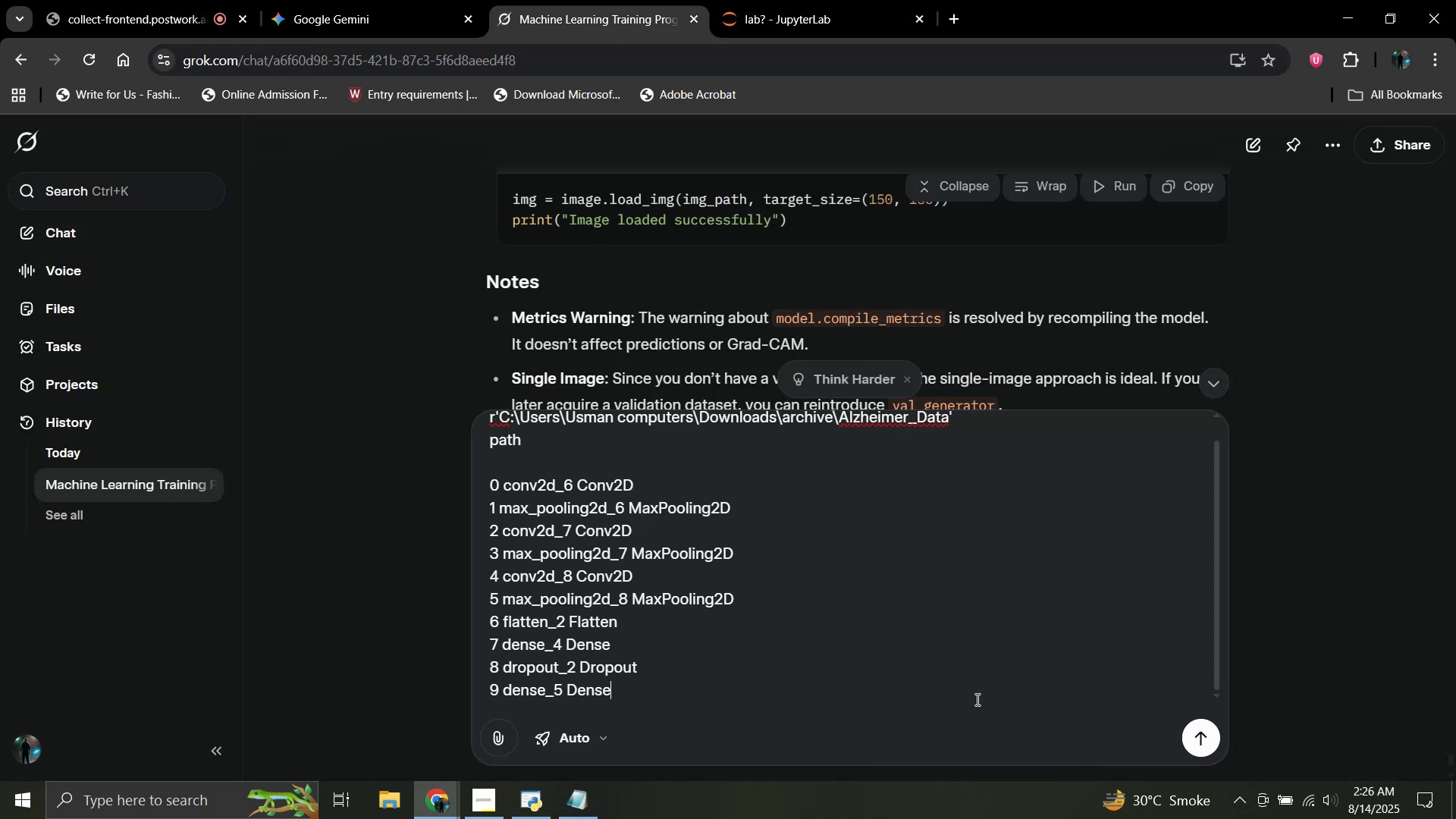 
key(Shift+Enter)
 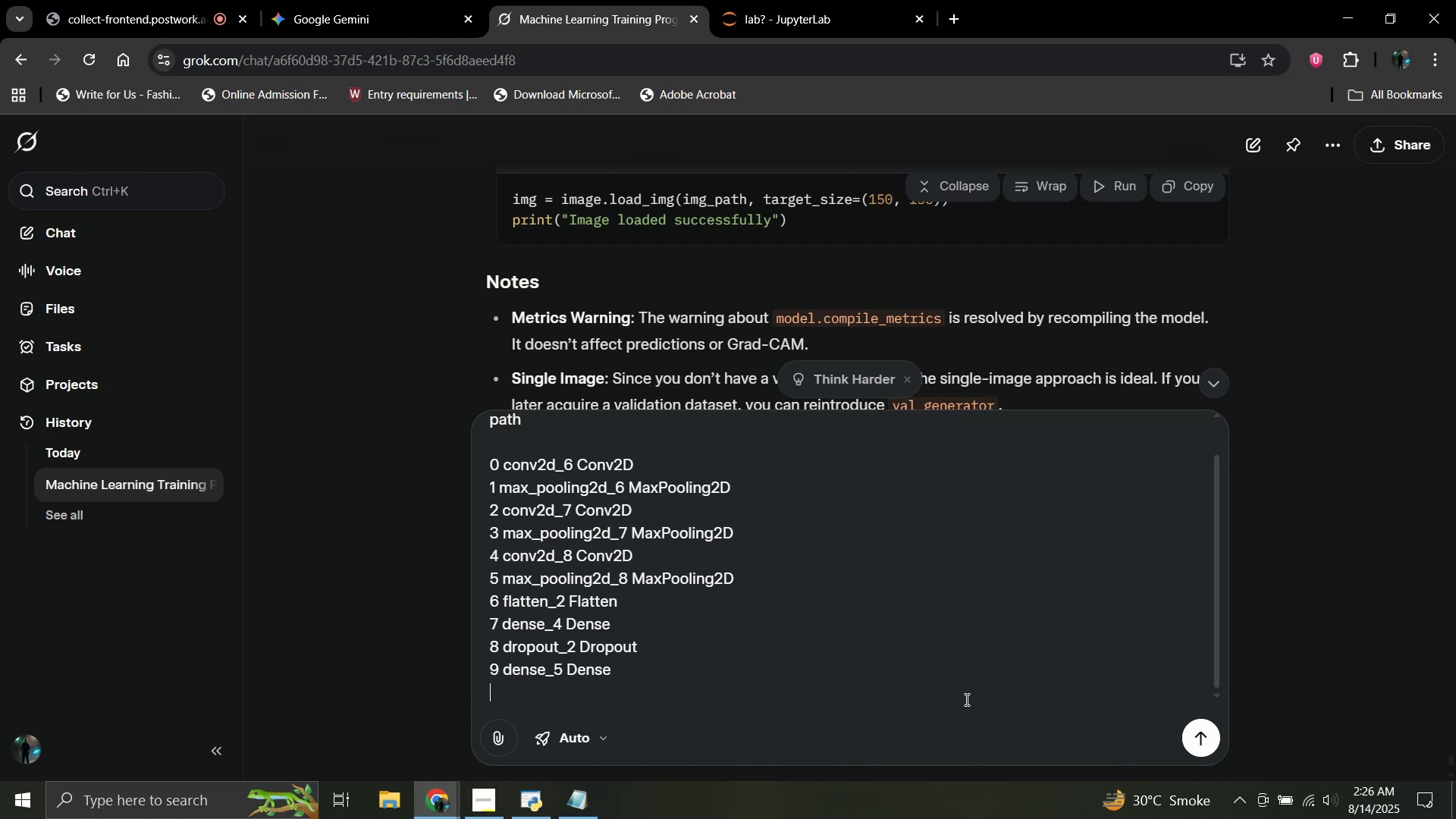 
key(Shift+Enter)
 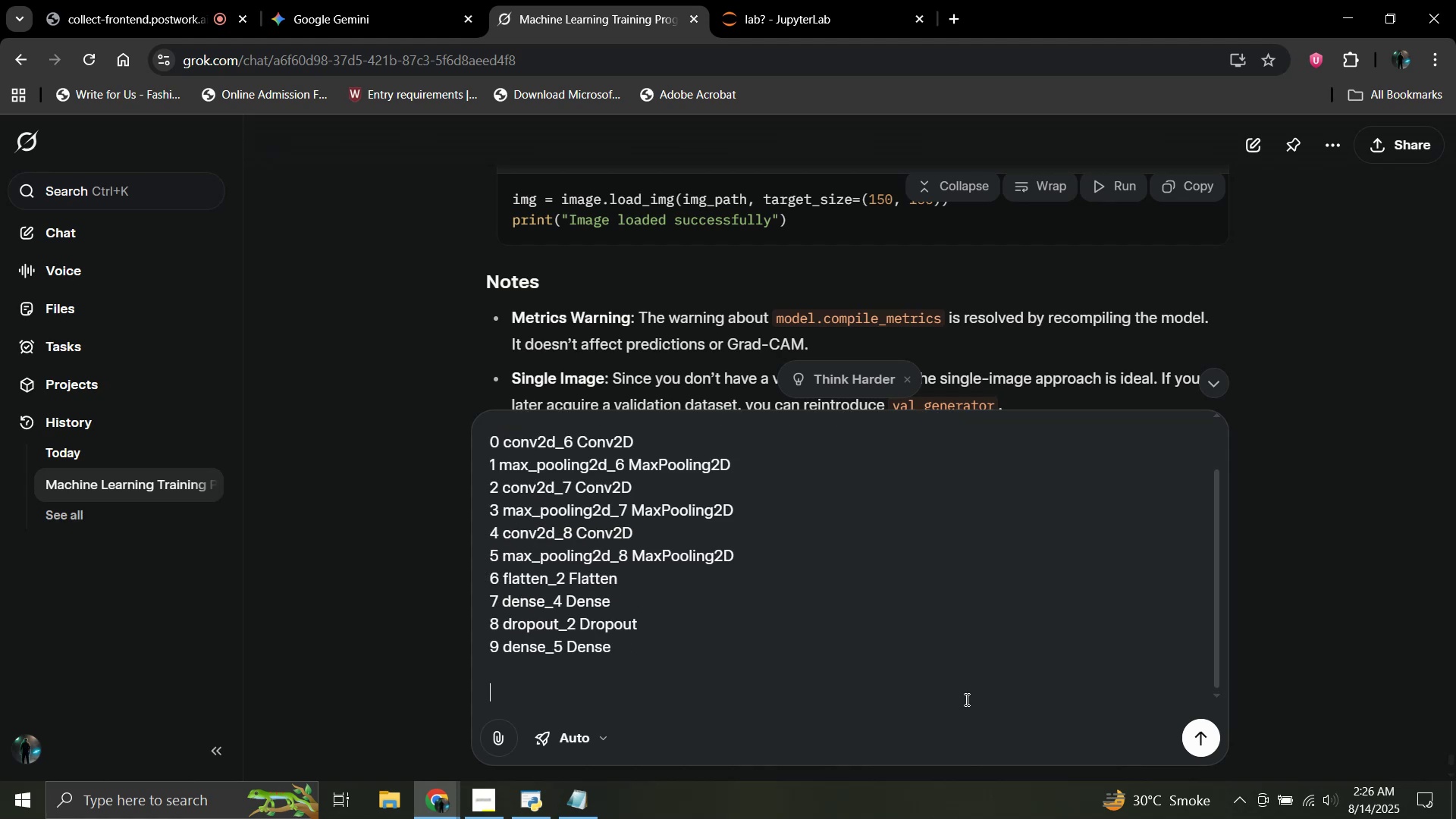 
type(now re write the cdo)
key(Backspace)
key(Backspace)
type(ode completely)
 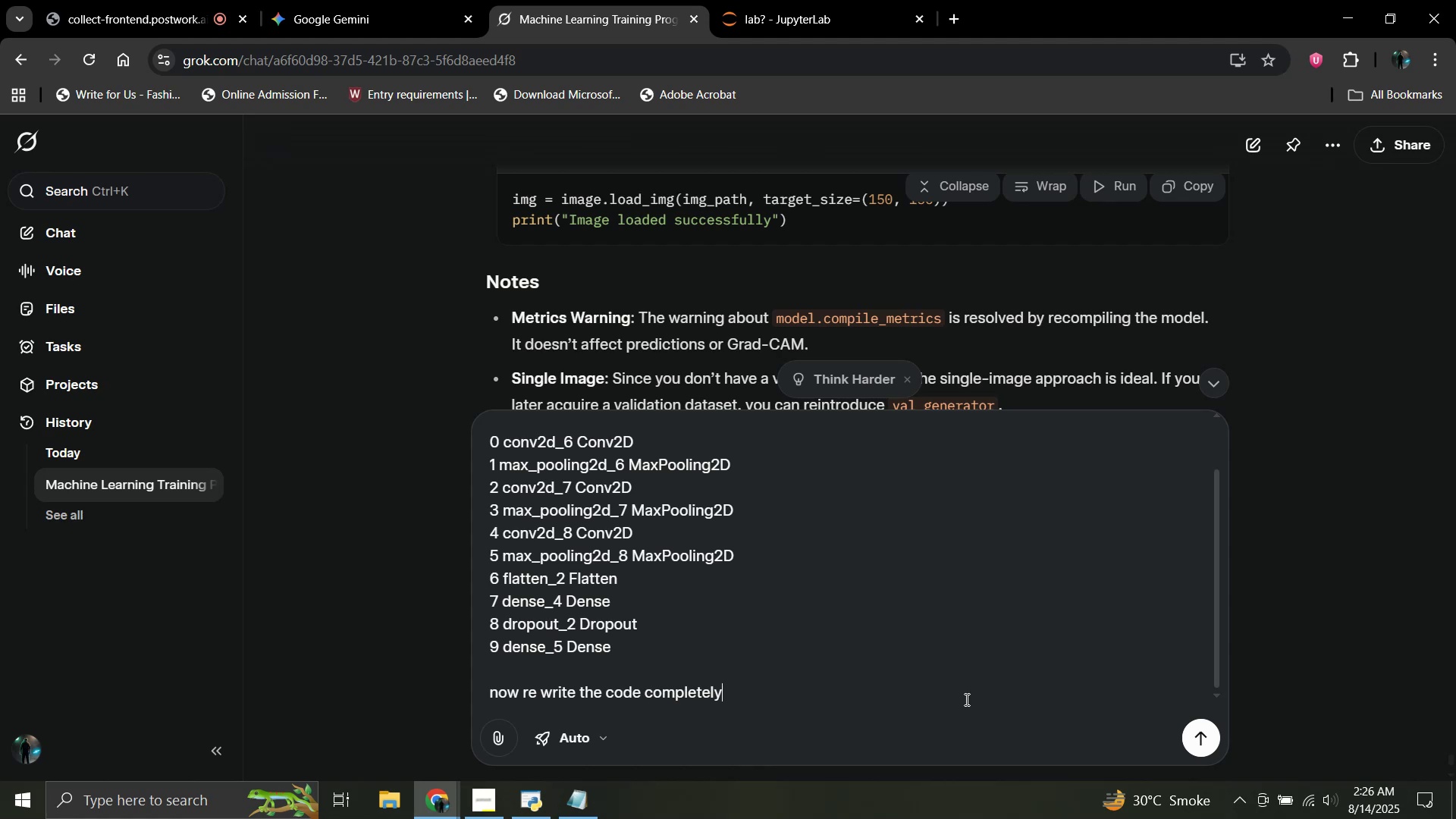 
key(Enter)
 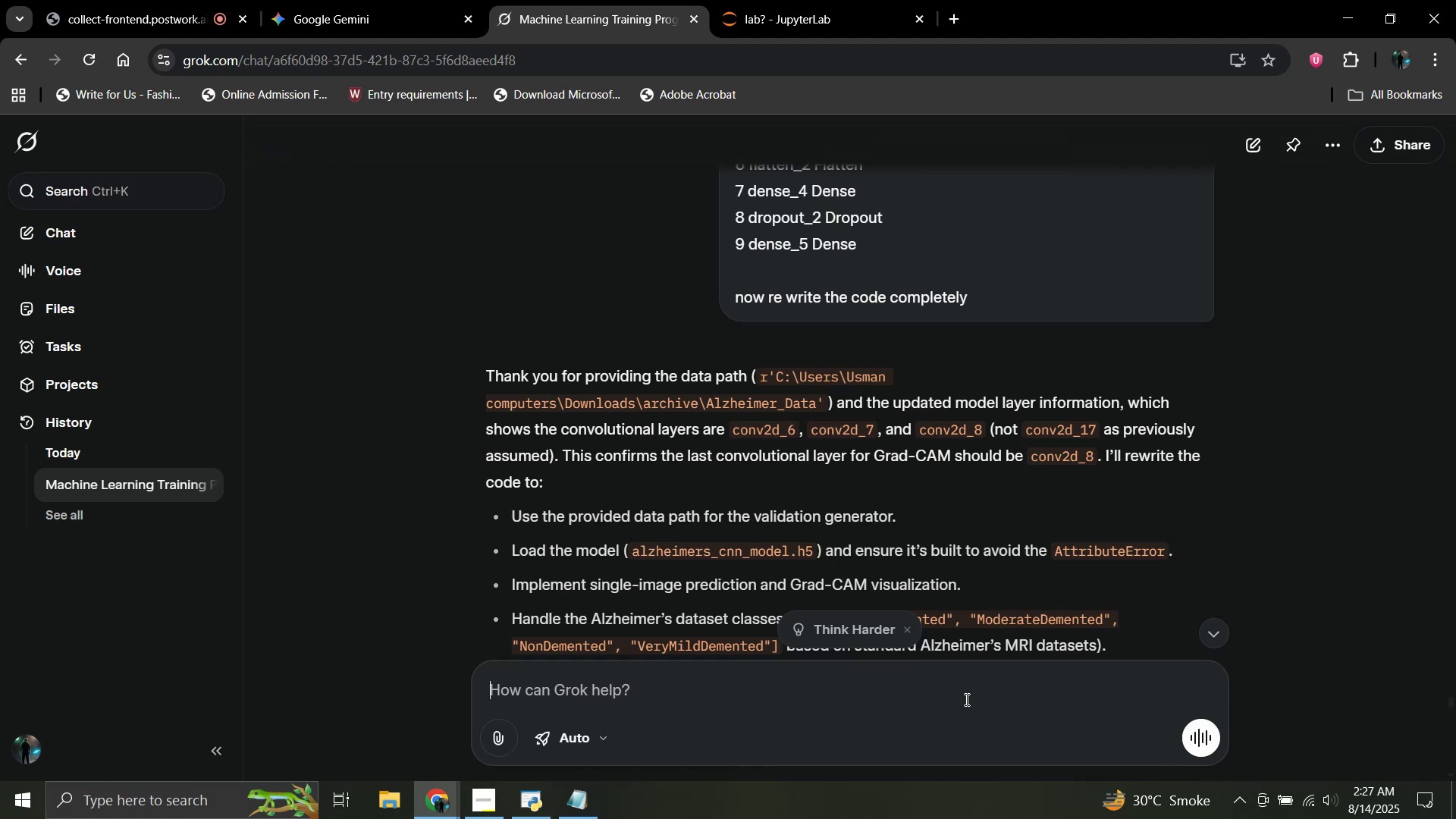 
wait(55.59)
 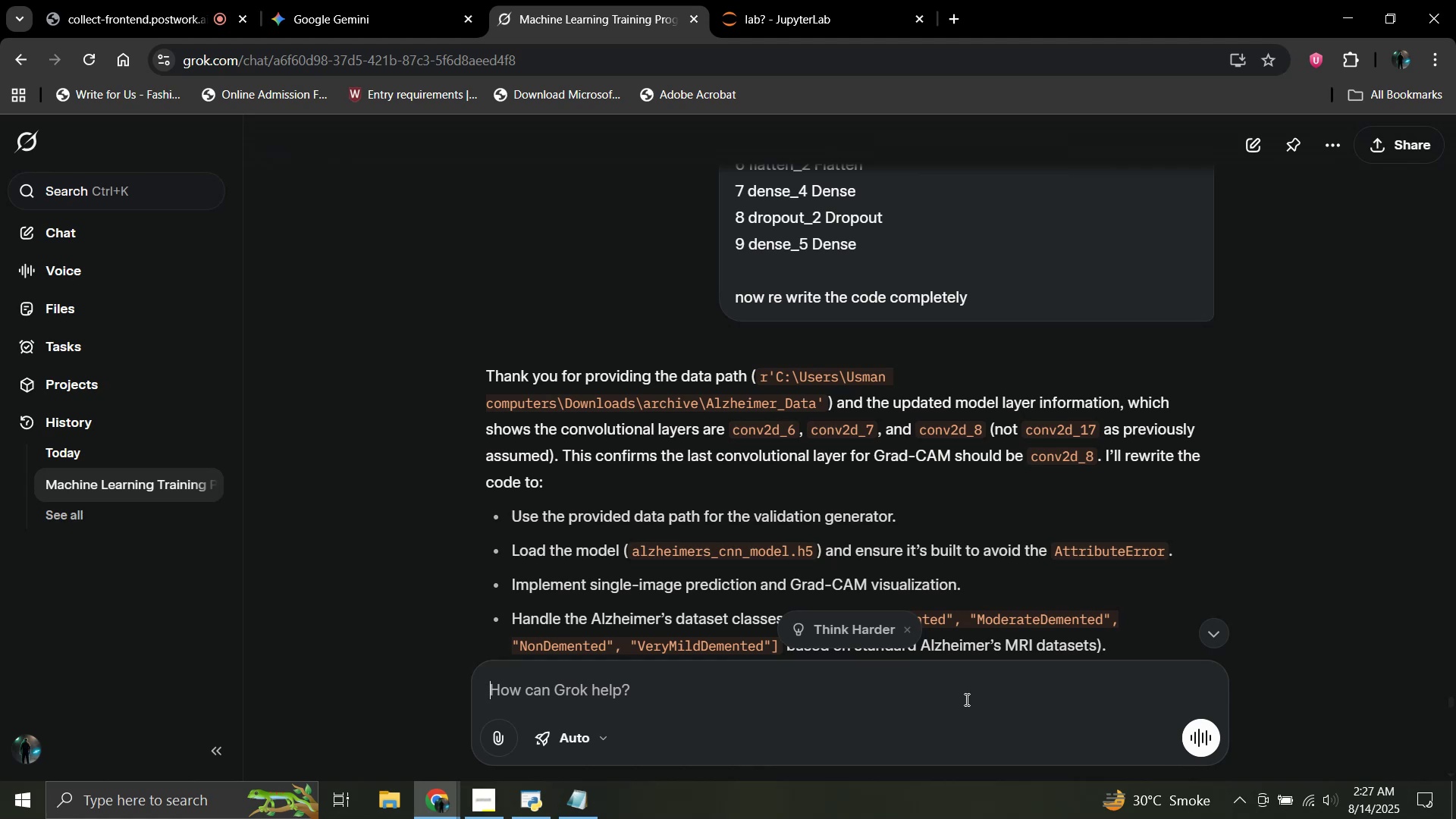 
scroll: coordinate [722, 415], scroll_direction: down, amount: 36.0
 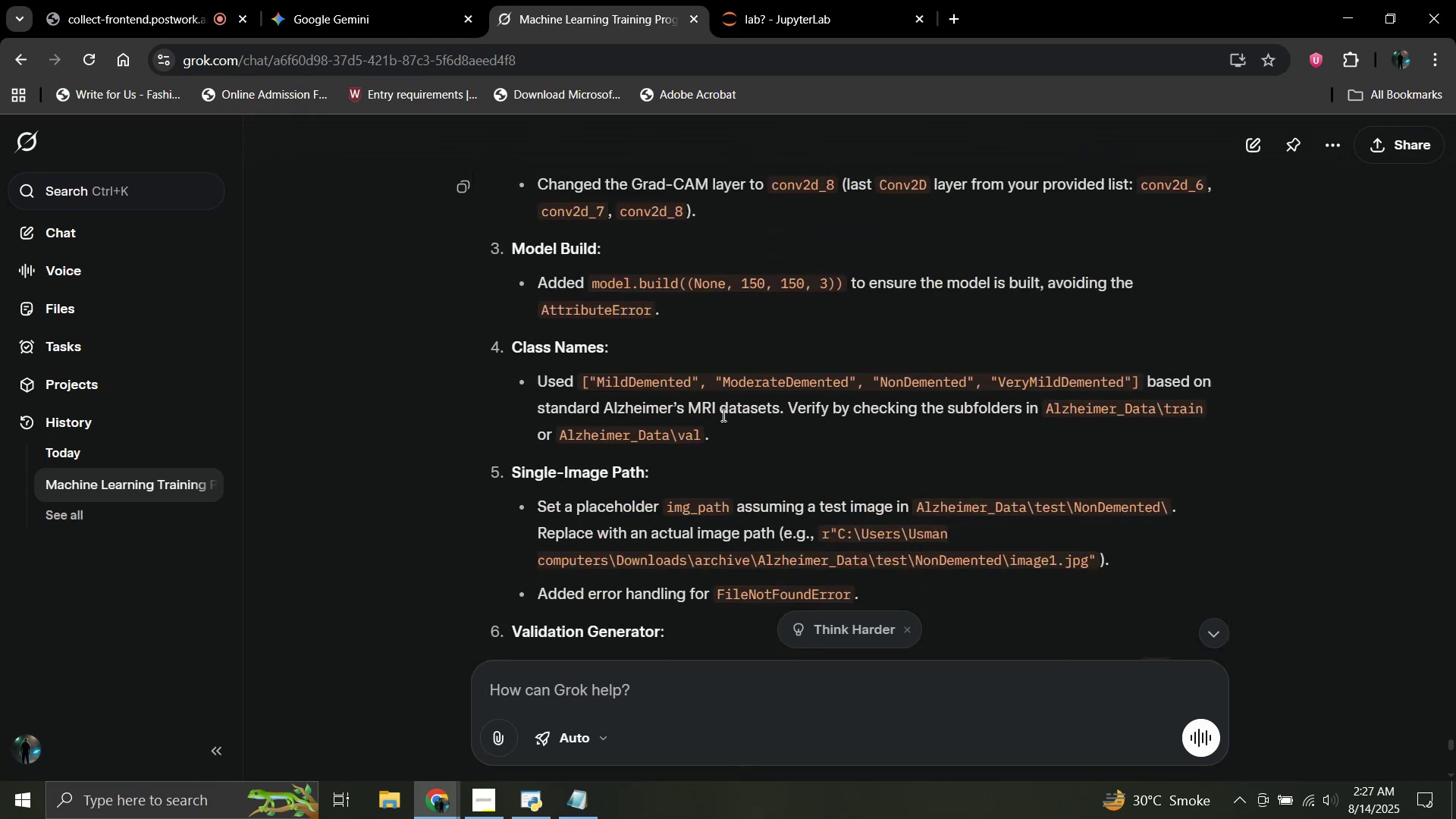 
scroll: coordinate [722, 416], scroll_direction: up, amount: 32.0
 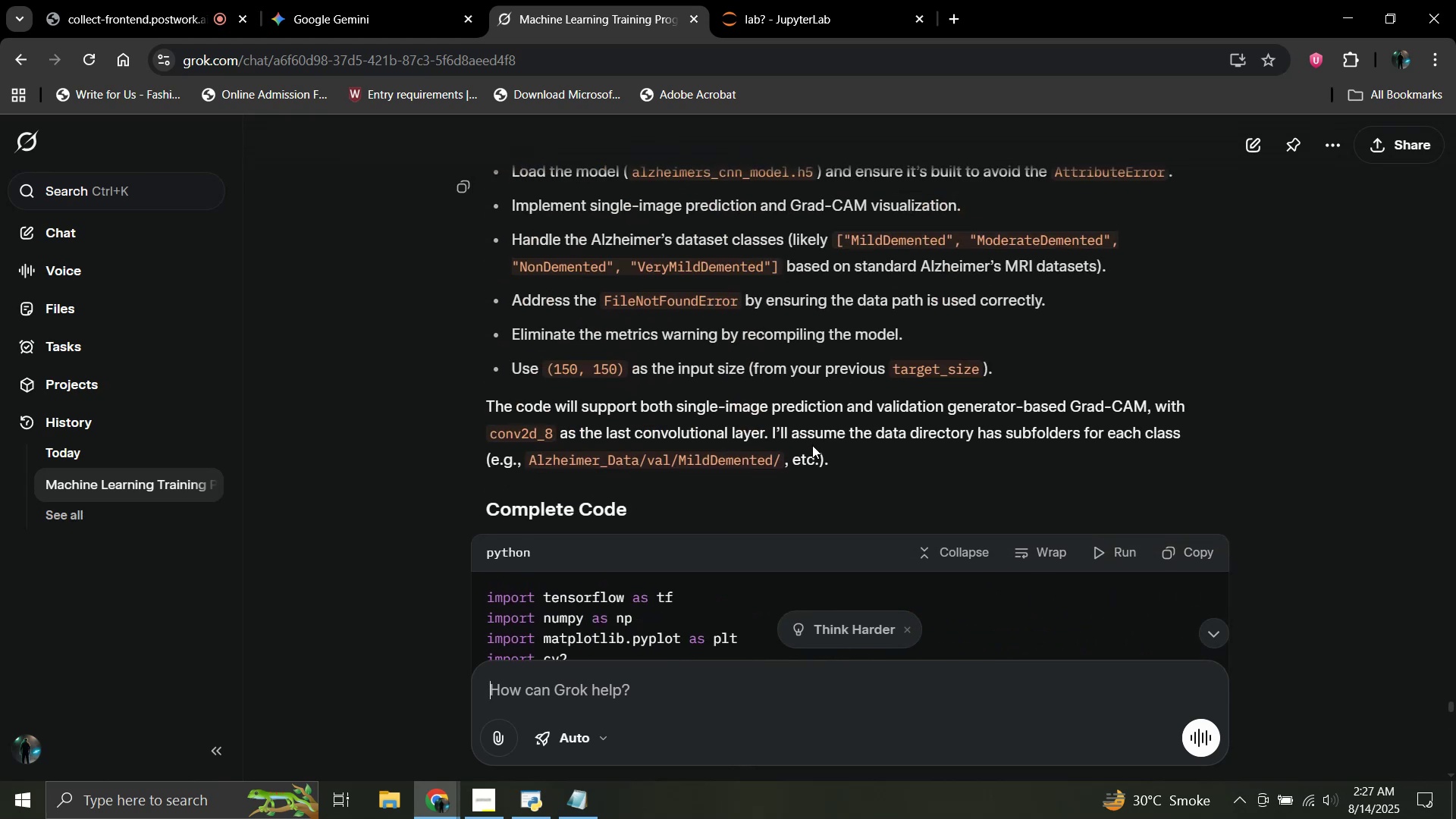 
scroll: coordinate [846, 466], scroll_direction: down, amount: 2.0
 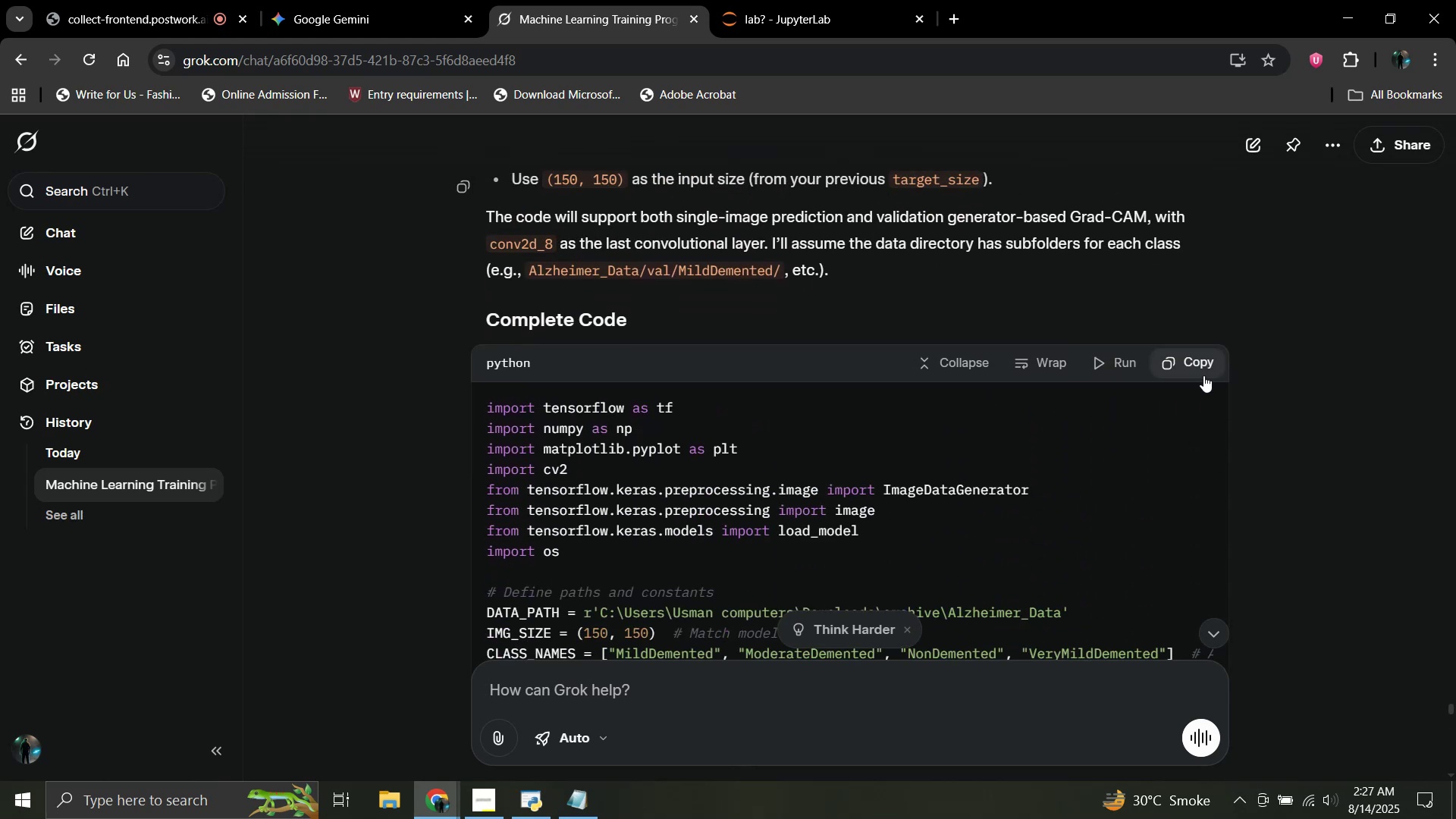 
left_click([1202, 368])
 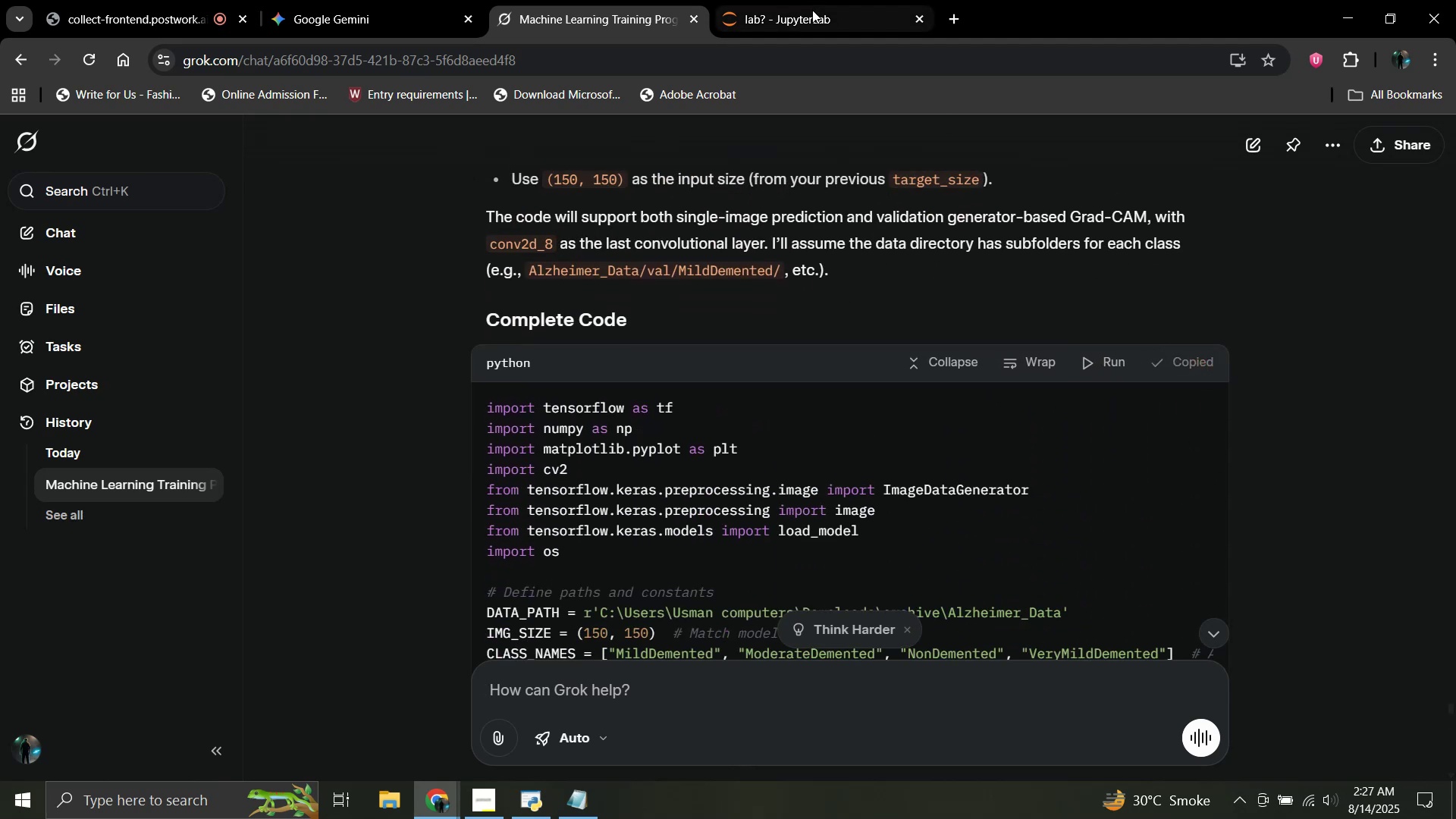 
left_click([809, 6])
 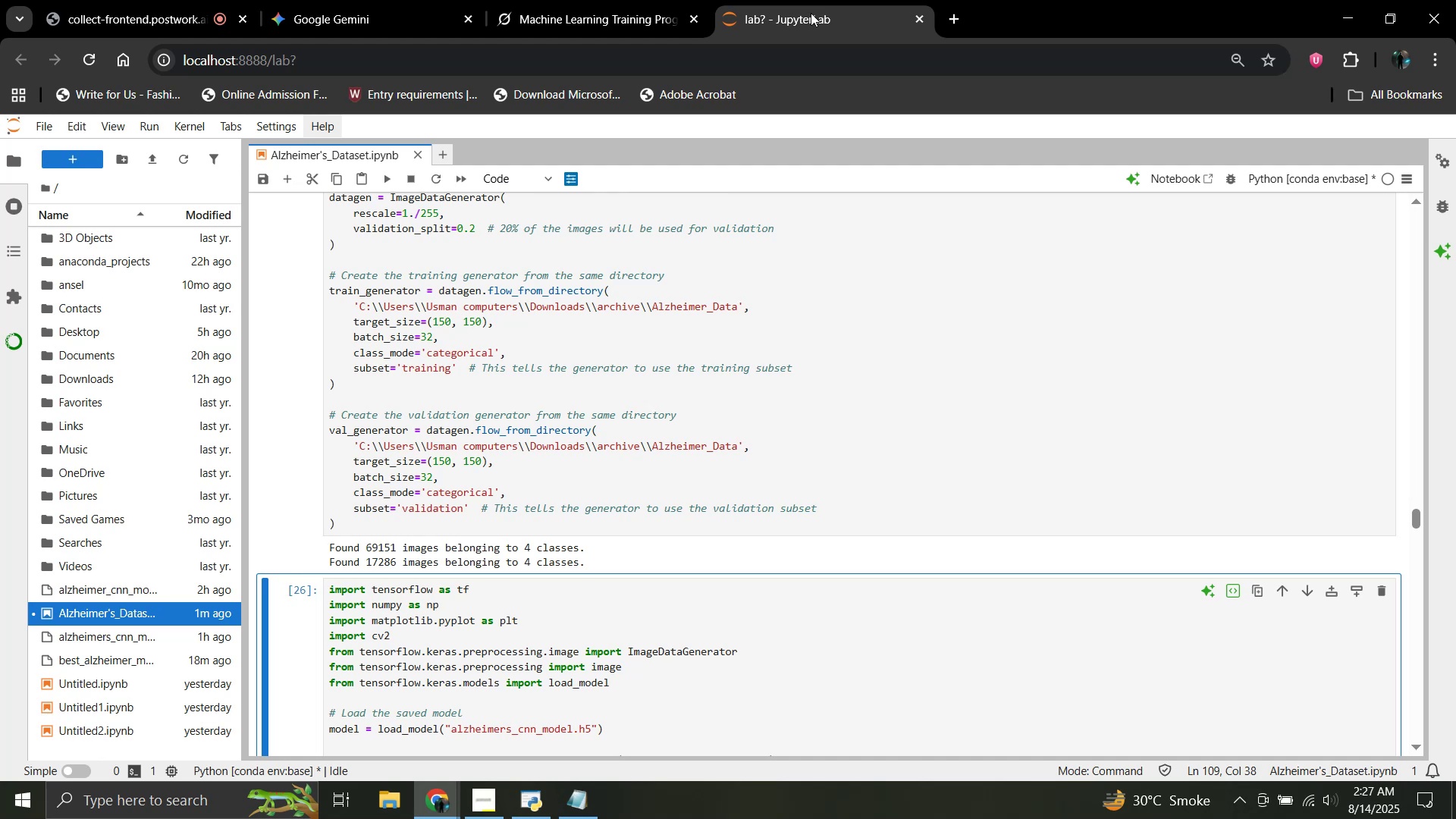 
scroll: coordinate [578, 502], scroll_direction: down, amount: 18.0
 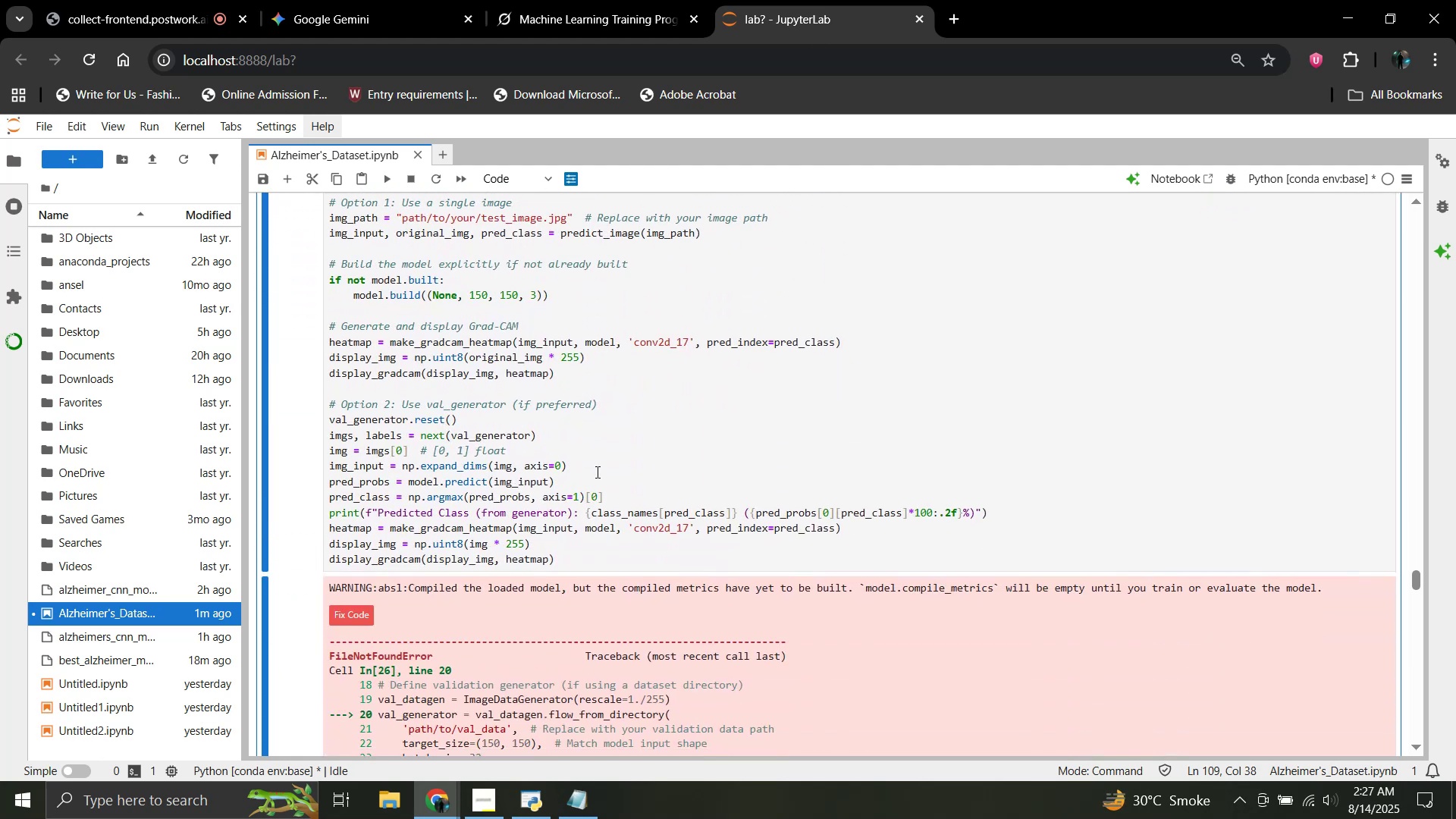 
left_click([599, 469])
 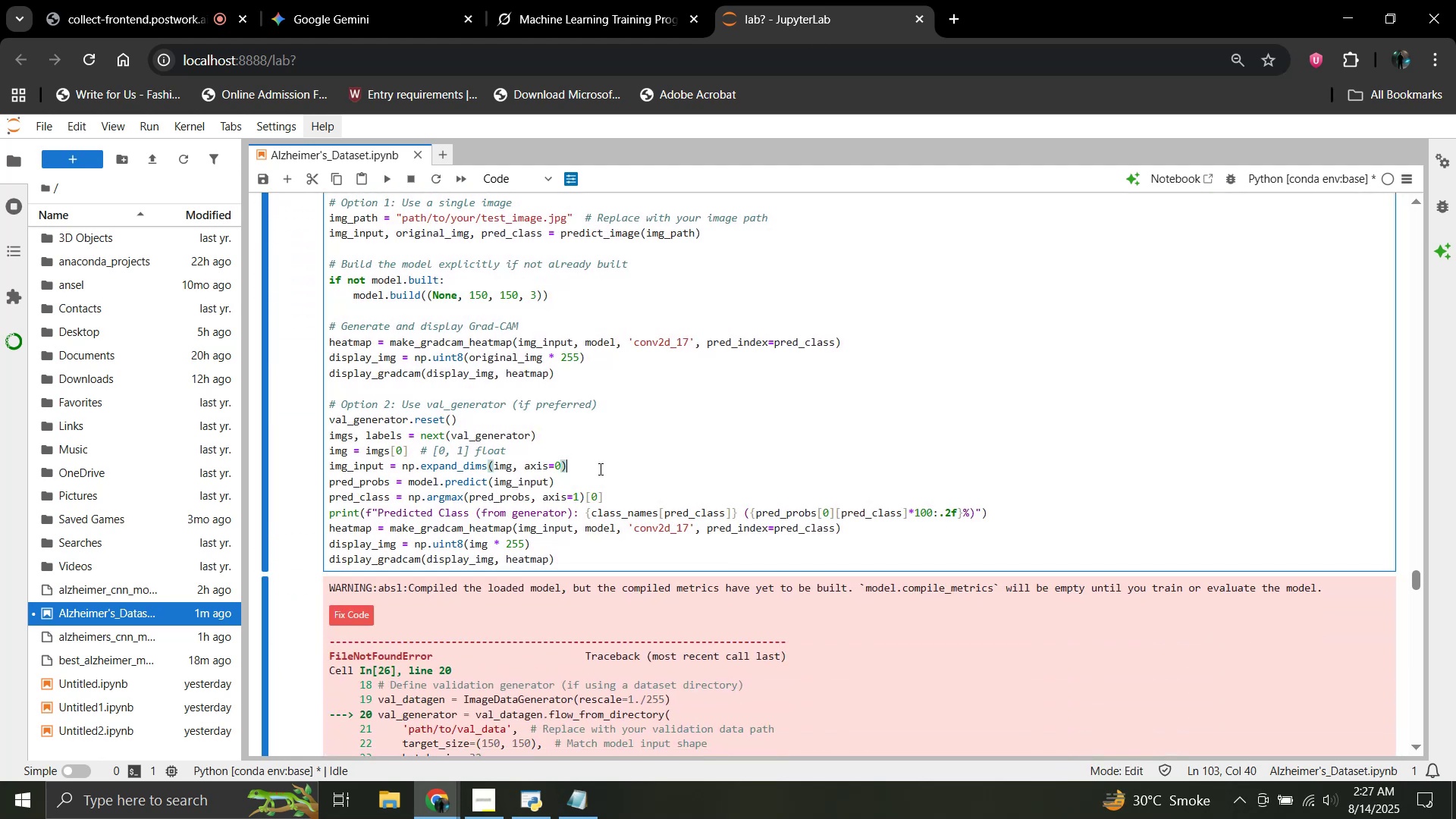 
key(Control+A)
 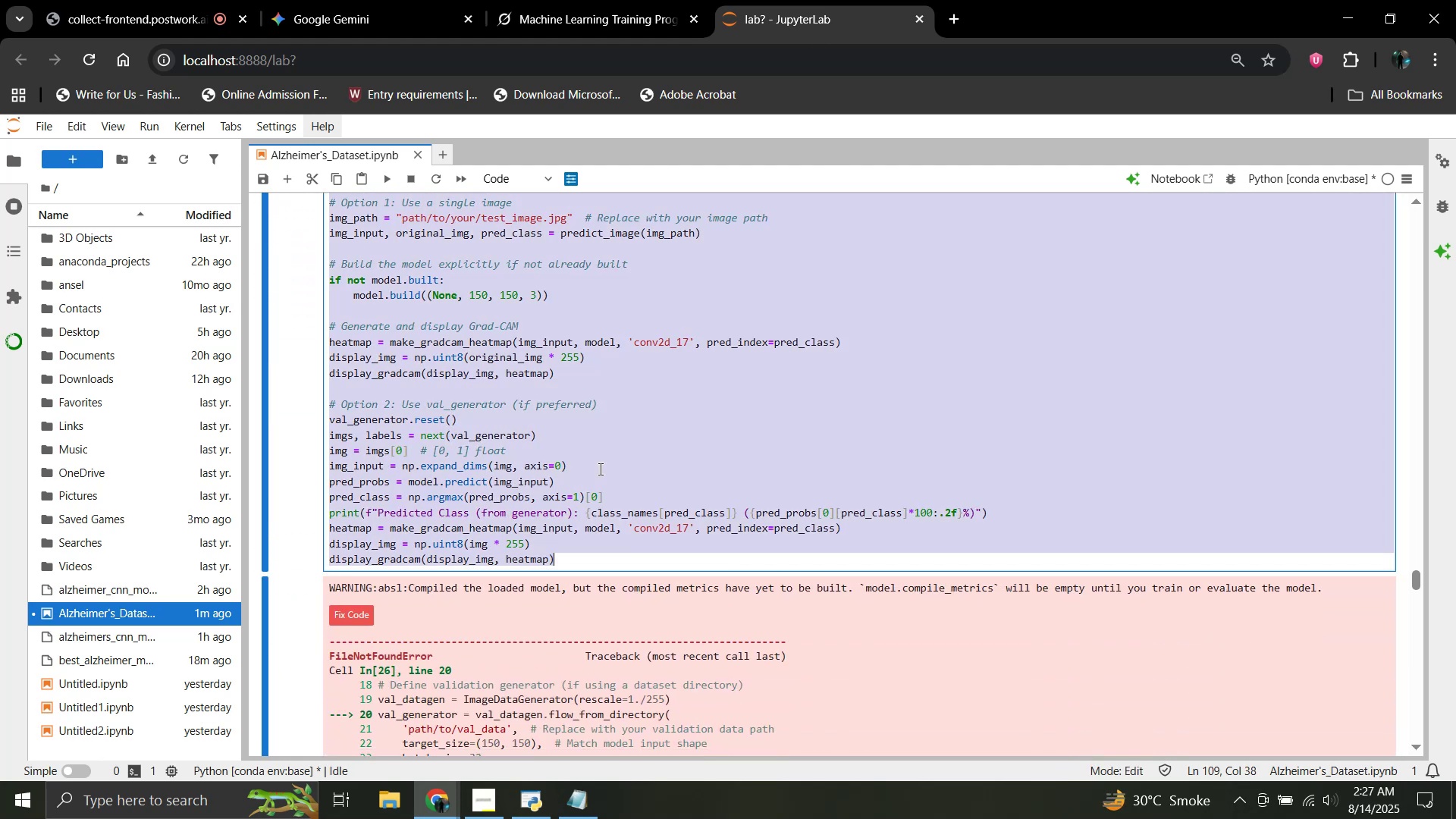 
key(Control+V)
 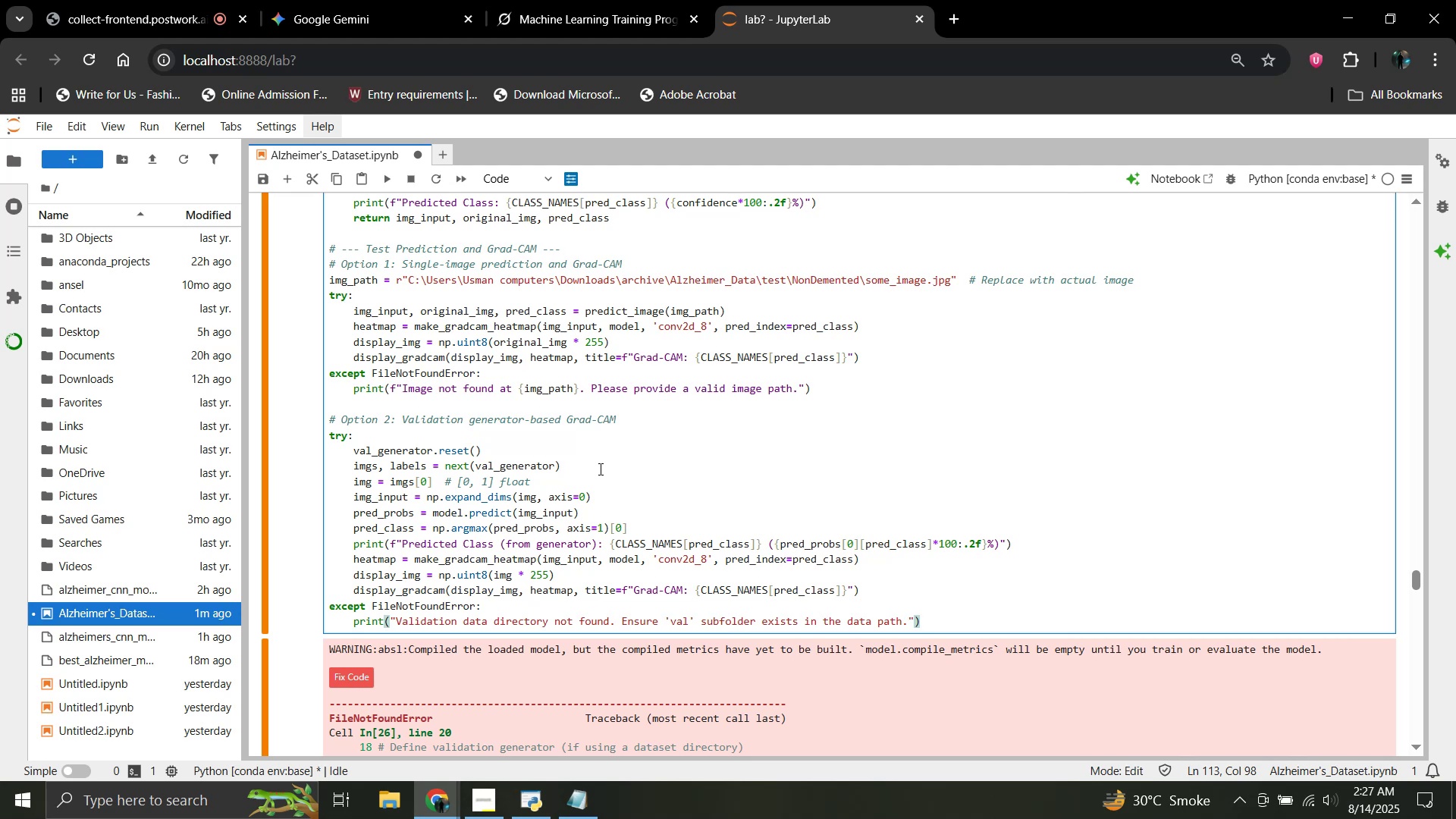 
key(Shift+Enter)
 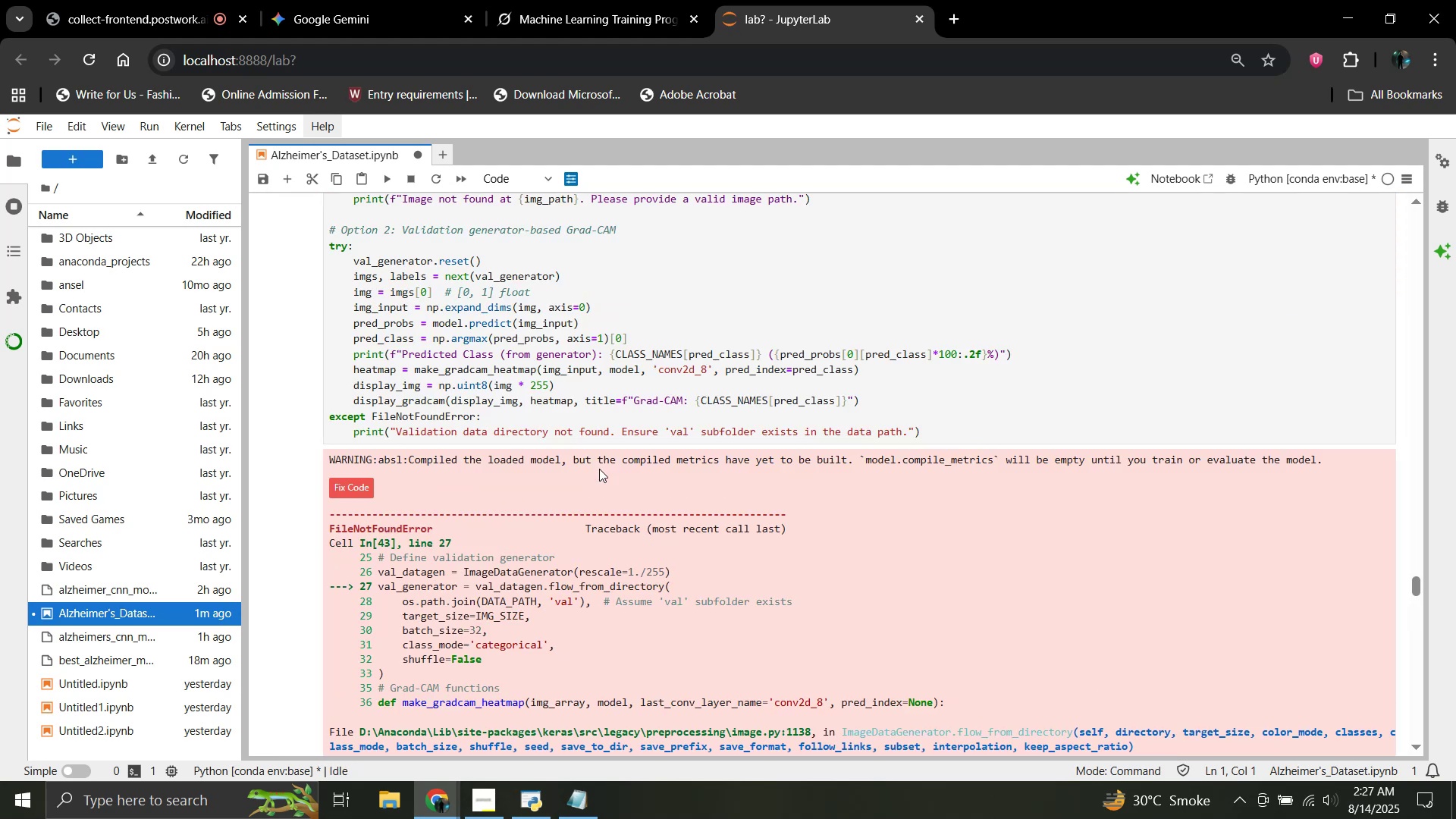 
scroll: coordinate [667, 380], scroll_direction: up, amount: 5.0
 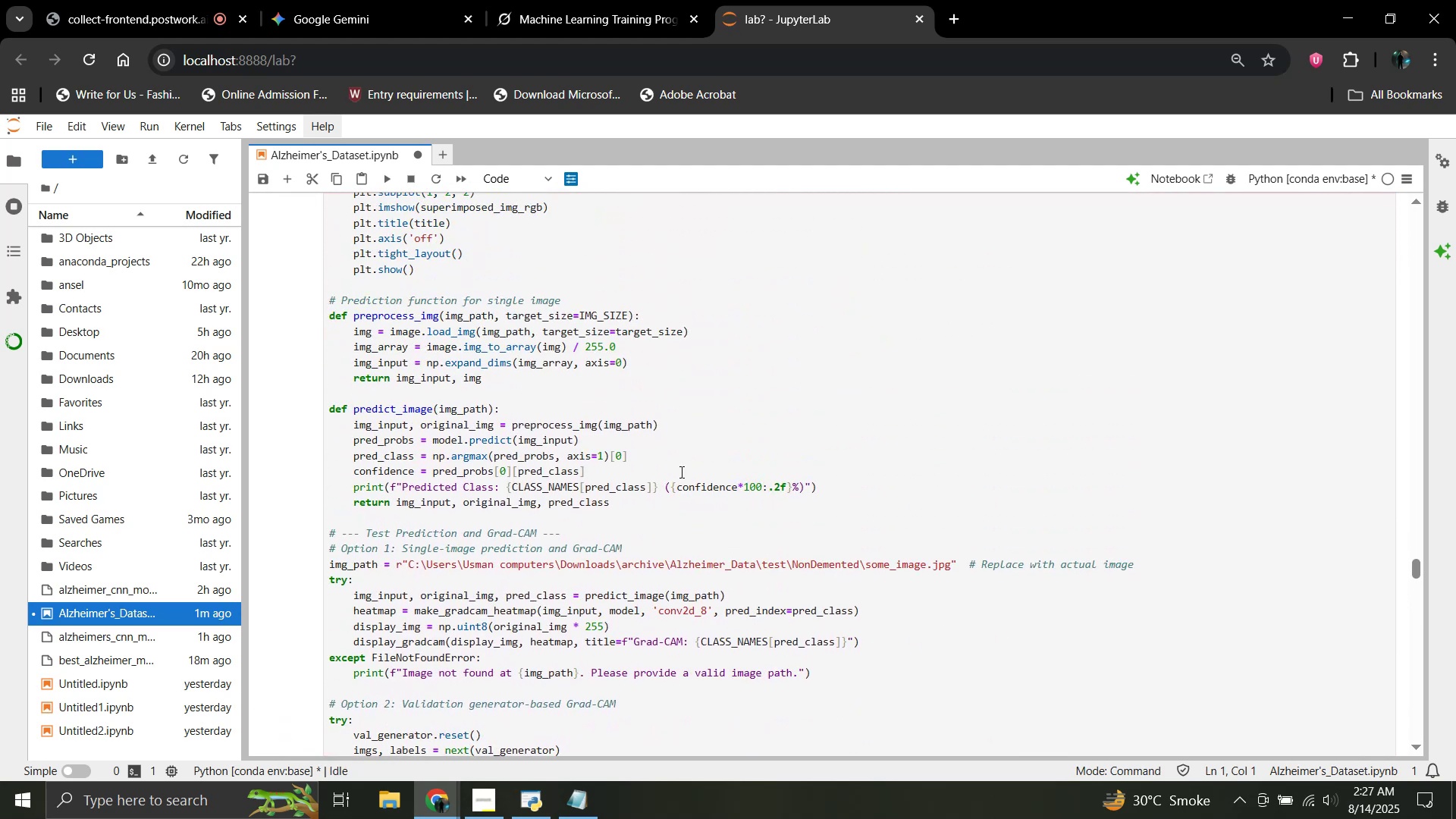 
left_click([682, 475])
 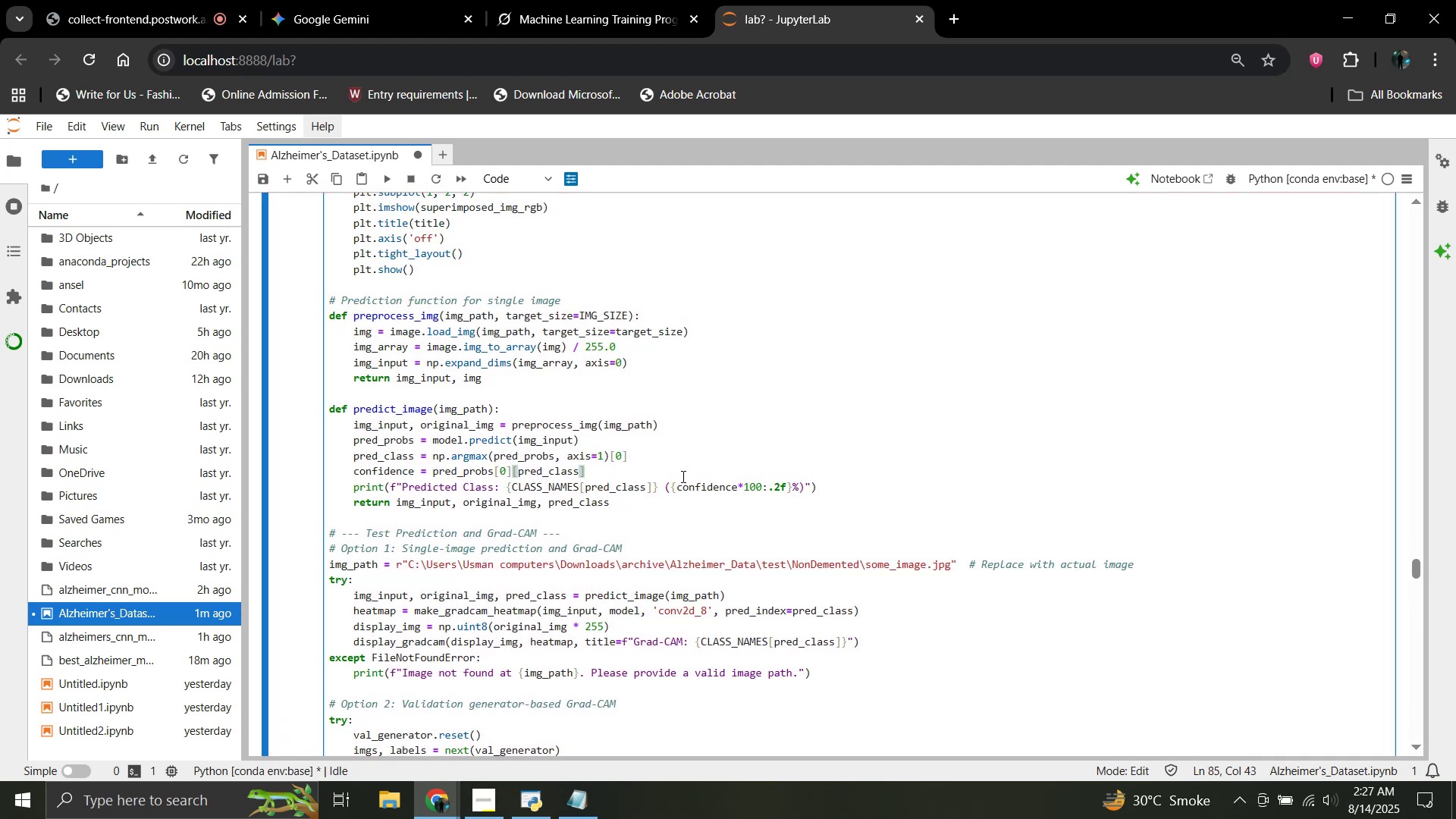 